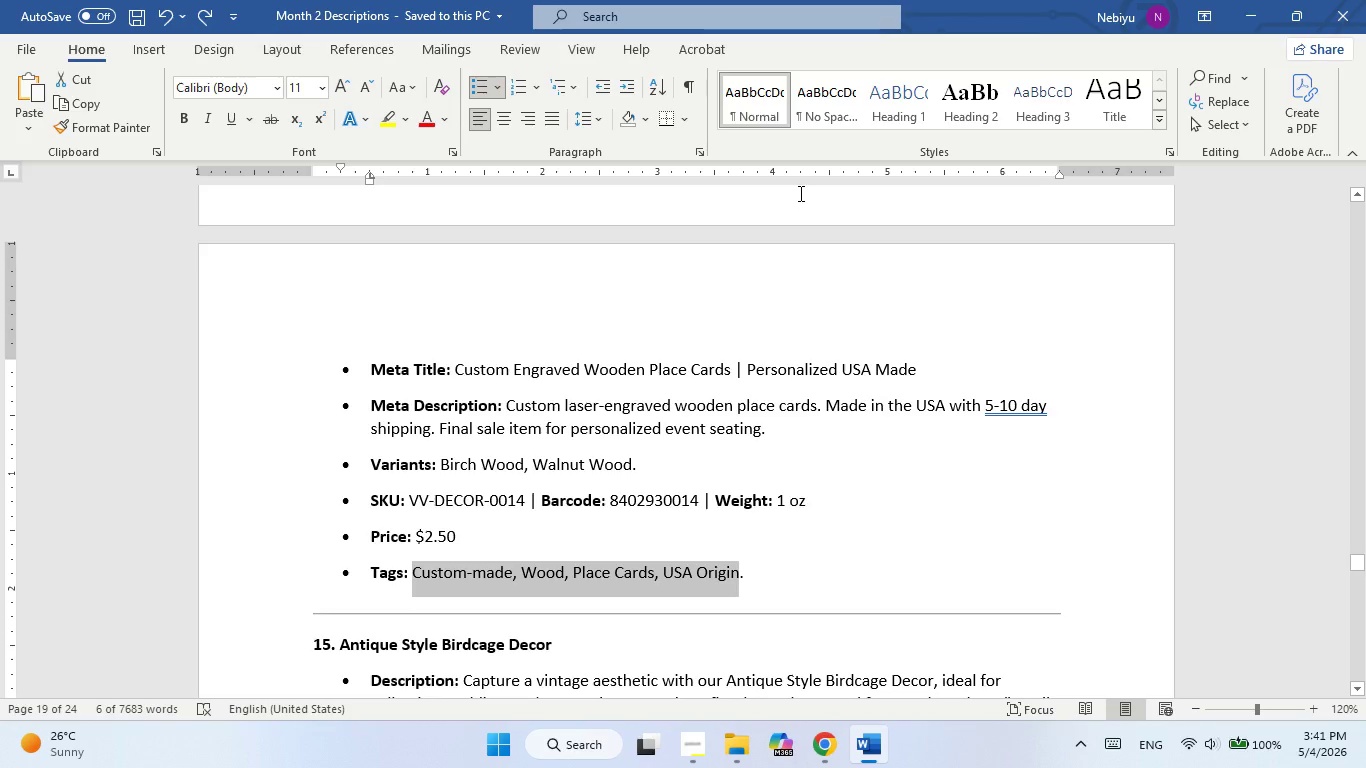 
right_click([514, 587])
 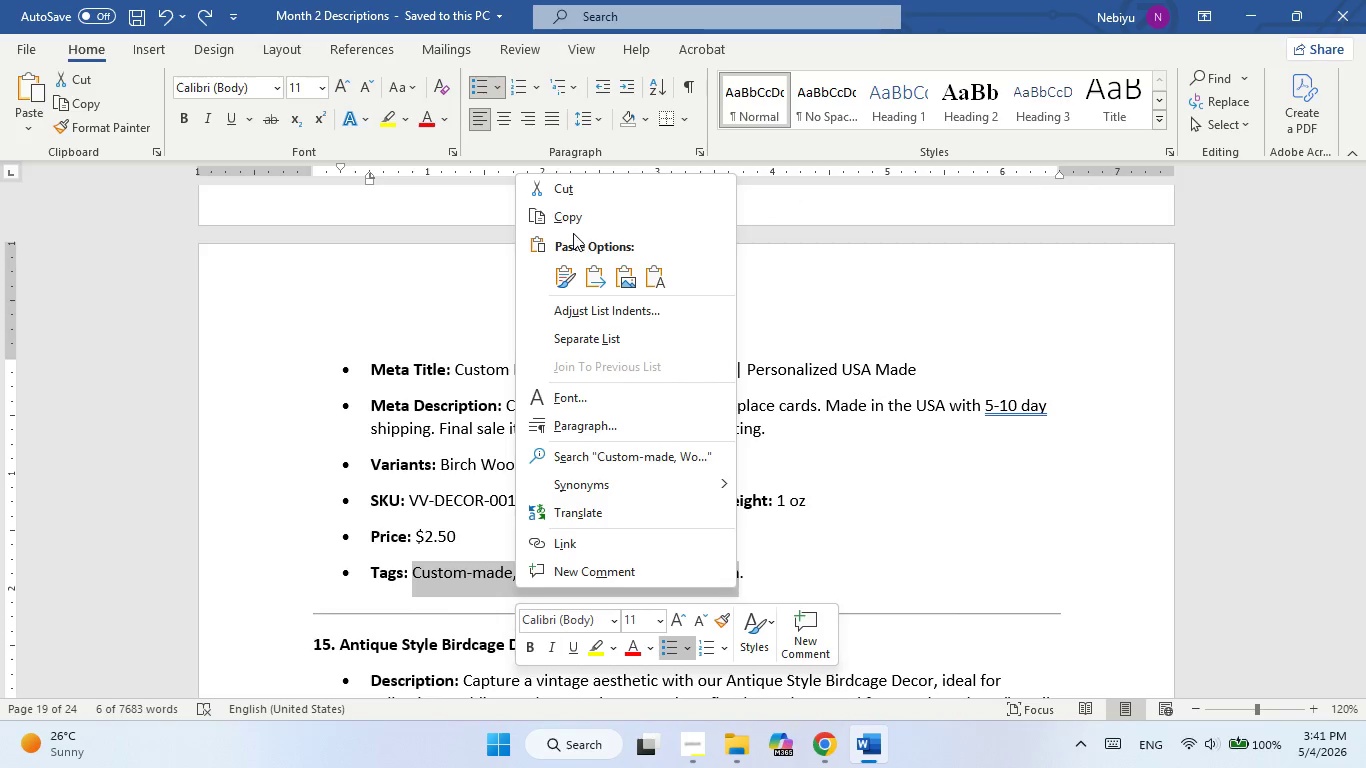 
left_click([578, 214])
 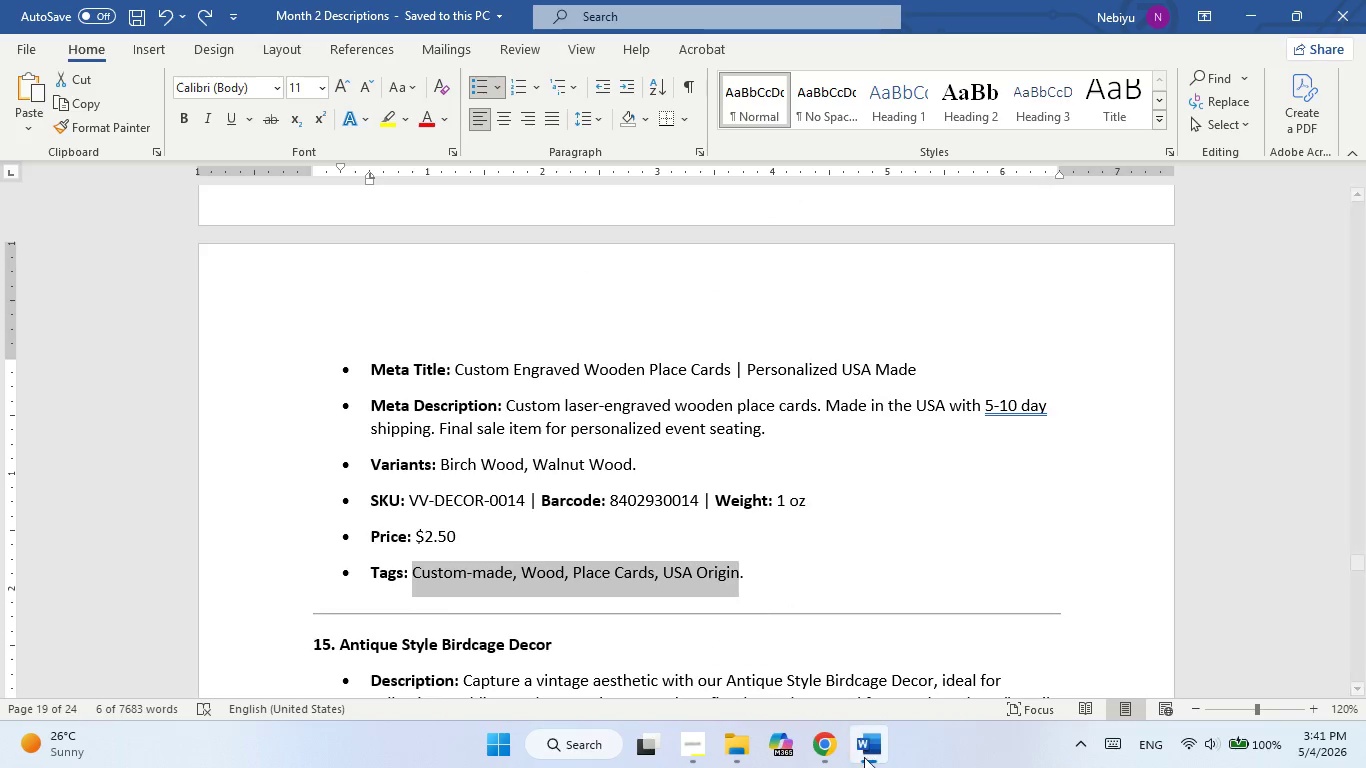 
left_click([864, 757])
 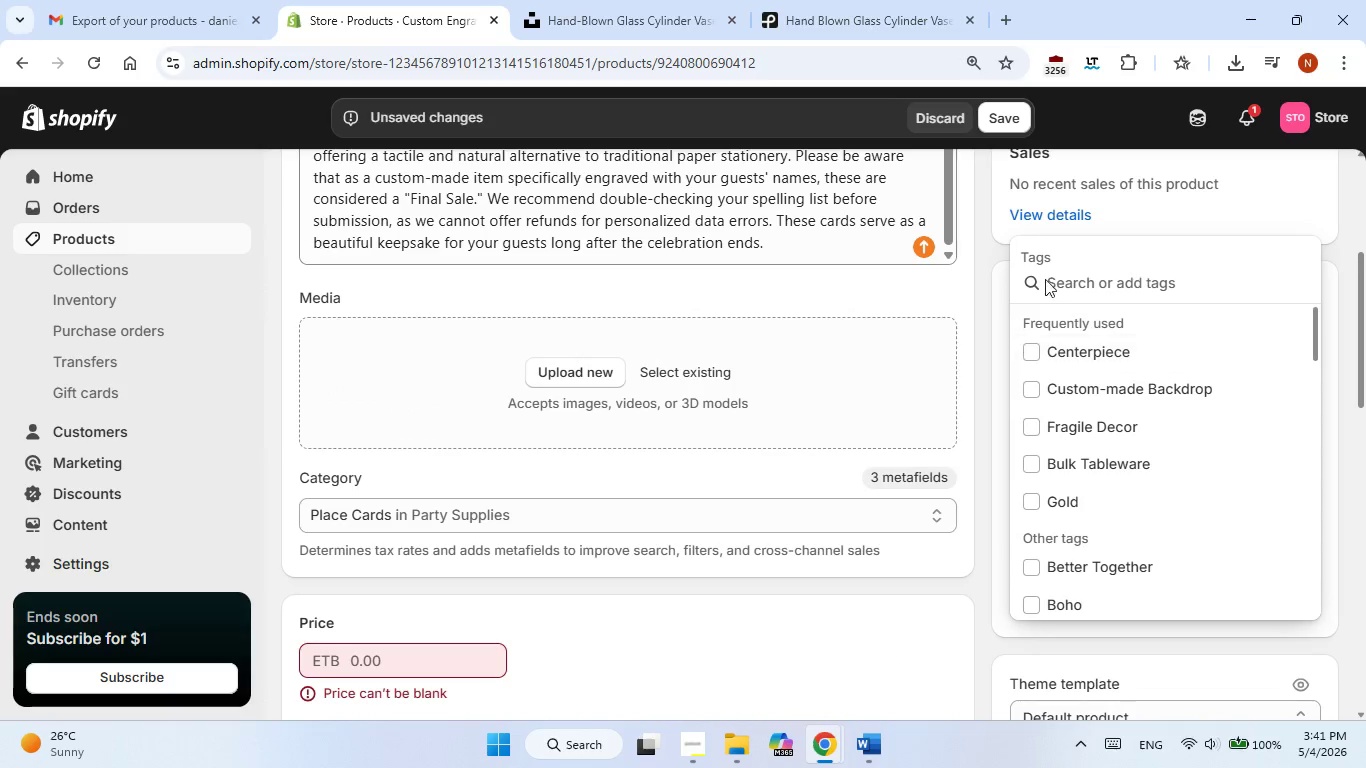 
right_click([1061, 288])
 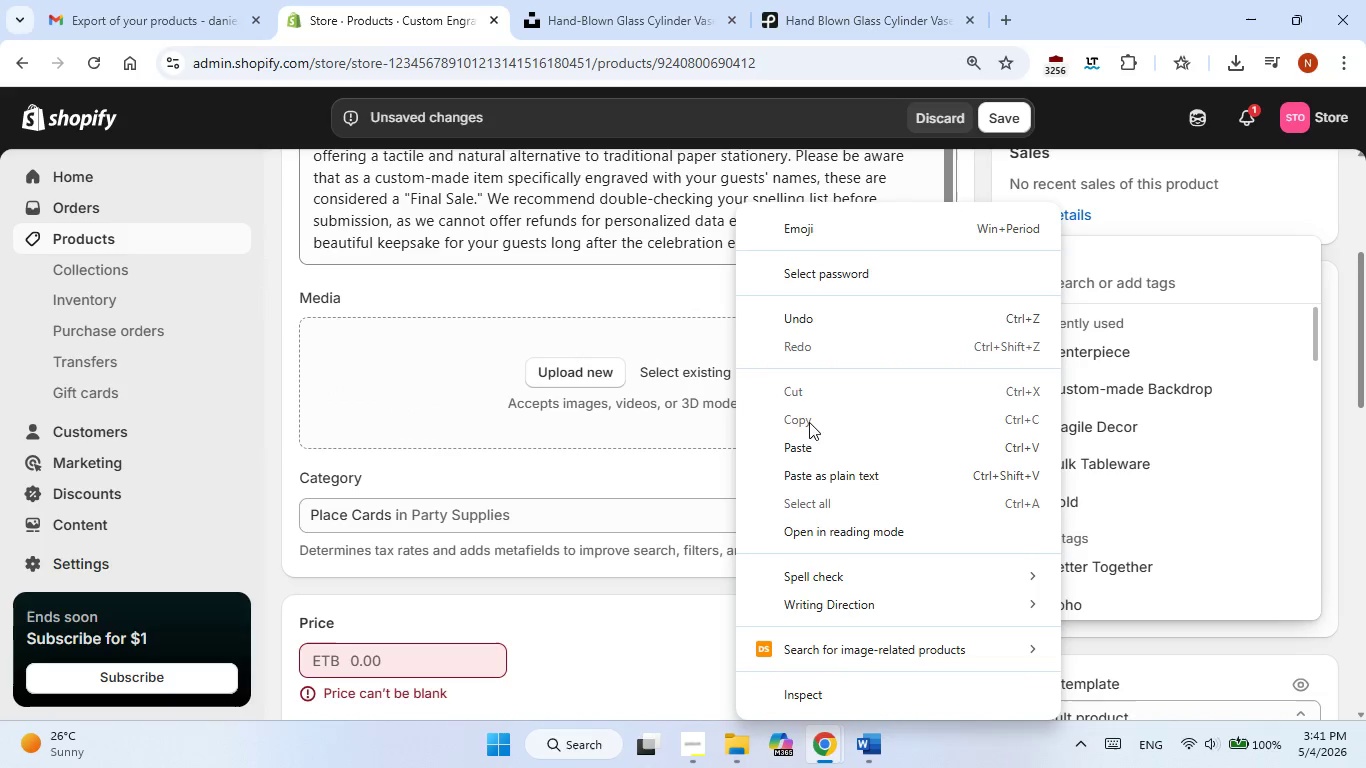 
left_click([803, 435])
 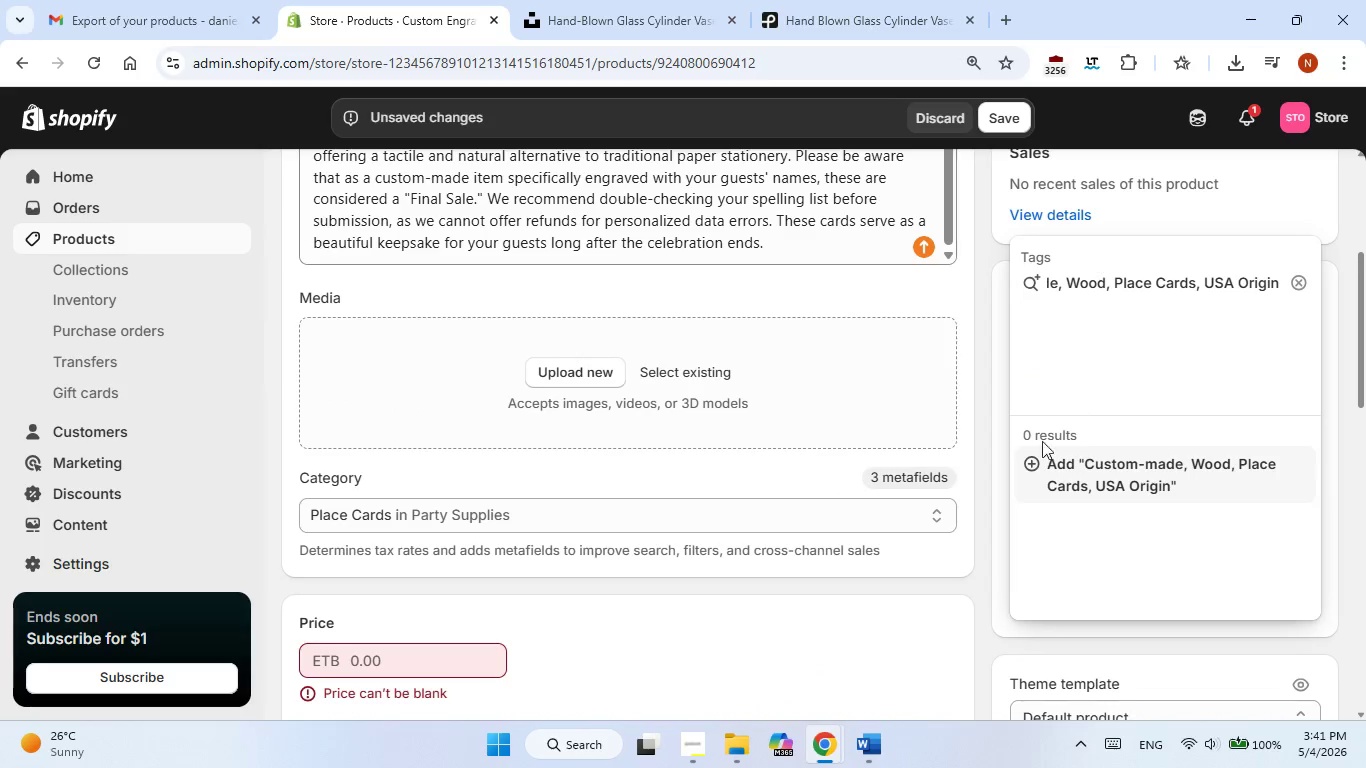 
left_click([1030, 468])
 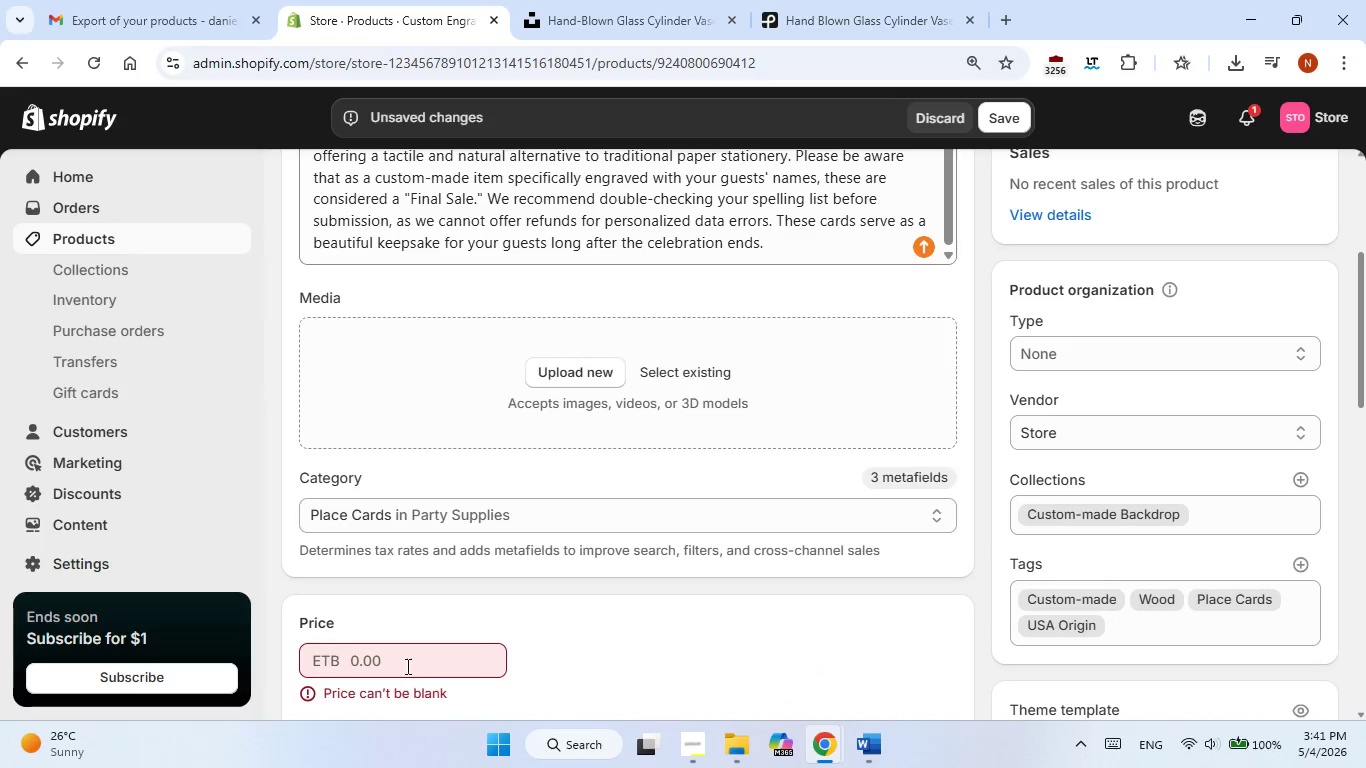 
double_click([406, 666])
 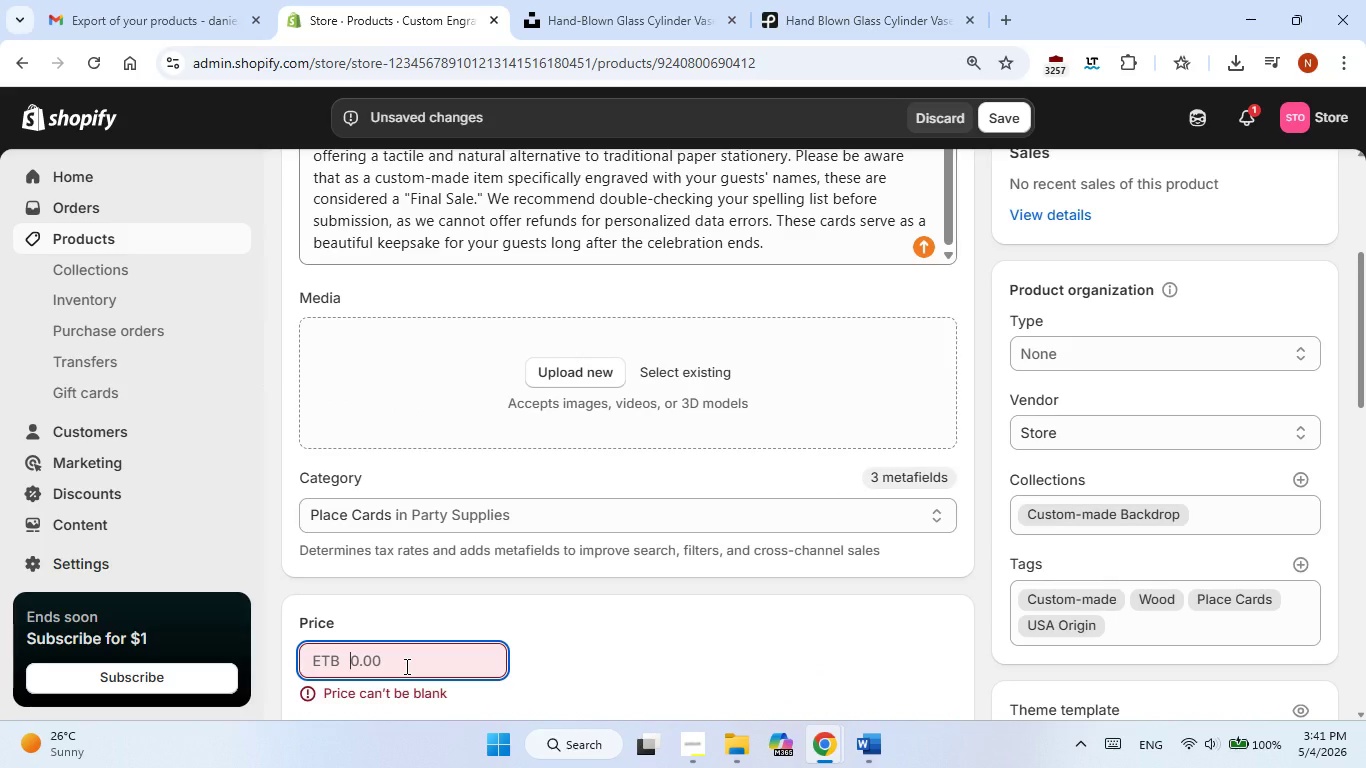 
key(Numpad2)
 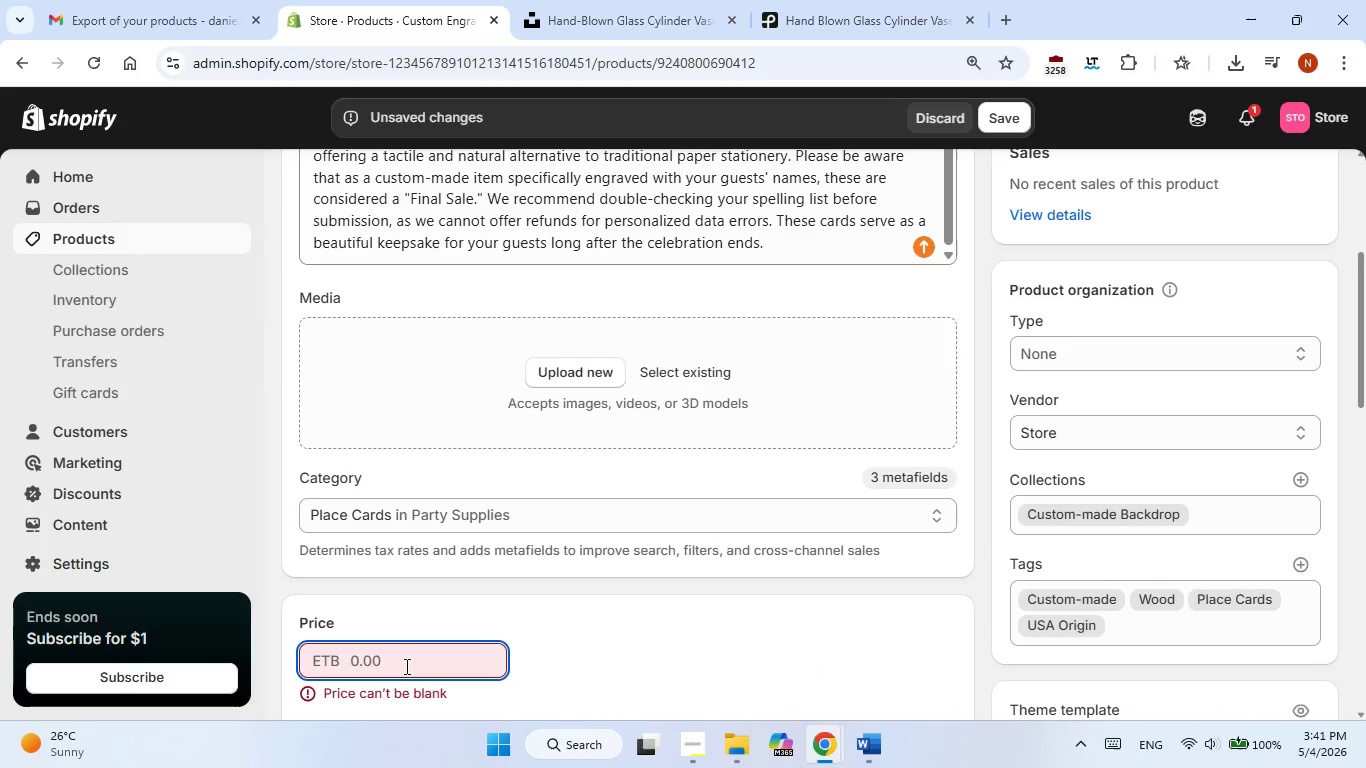 
key(NumpadDecimal)
 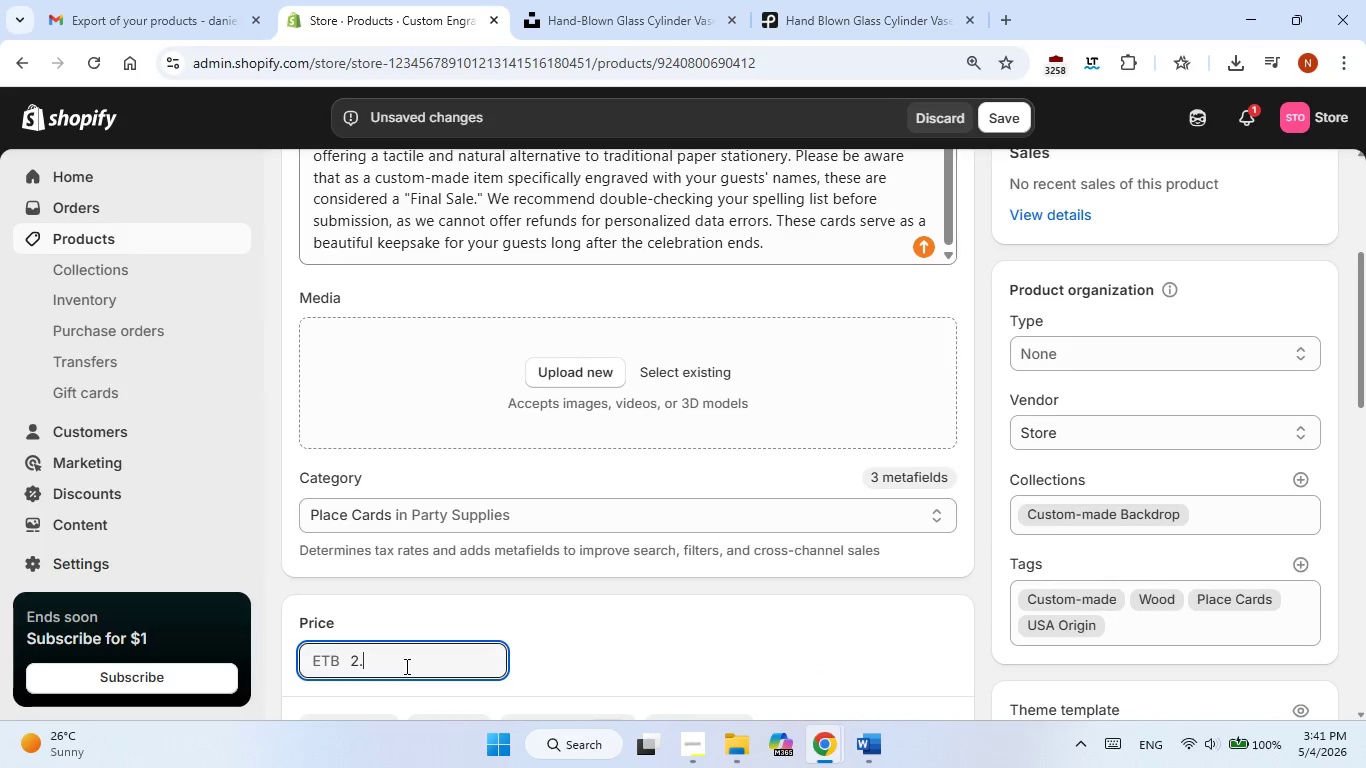 
key(Numpad5)
 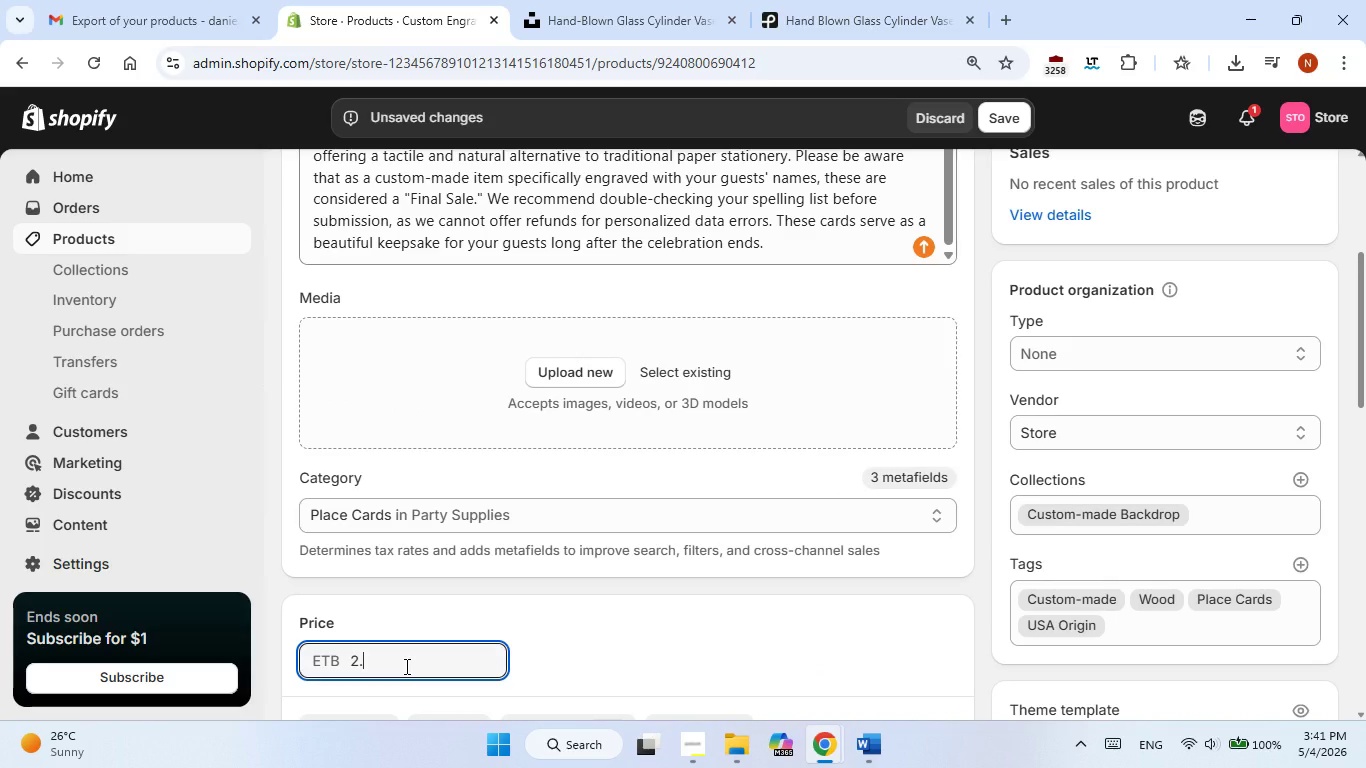 
key(Numpad0)
 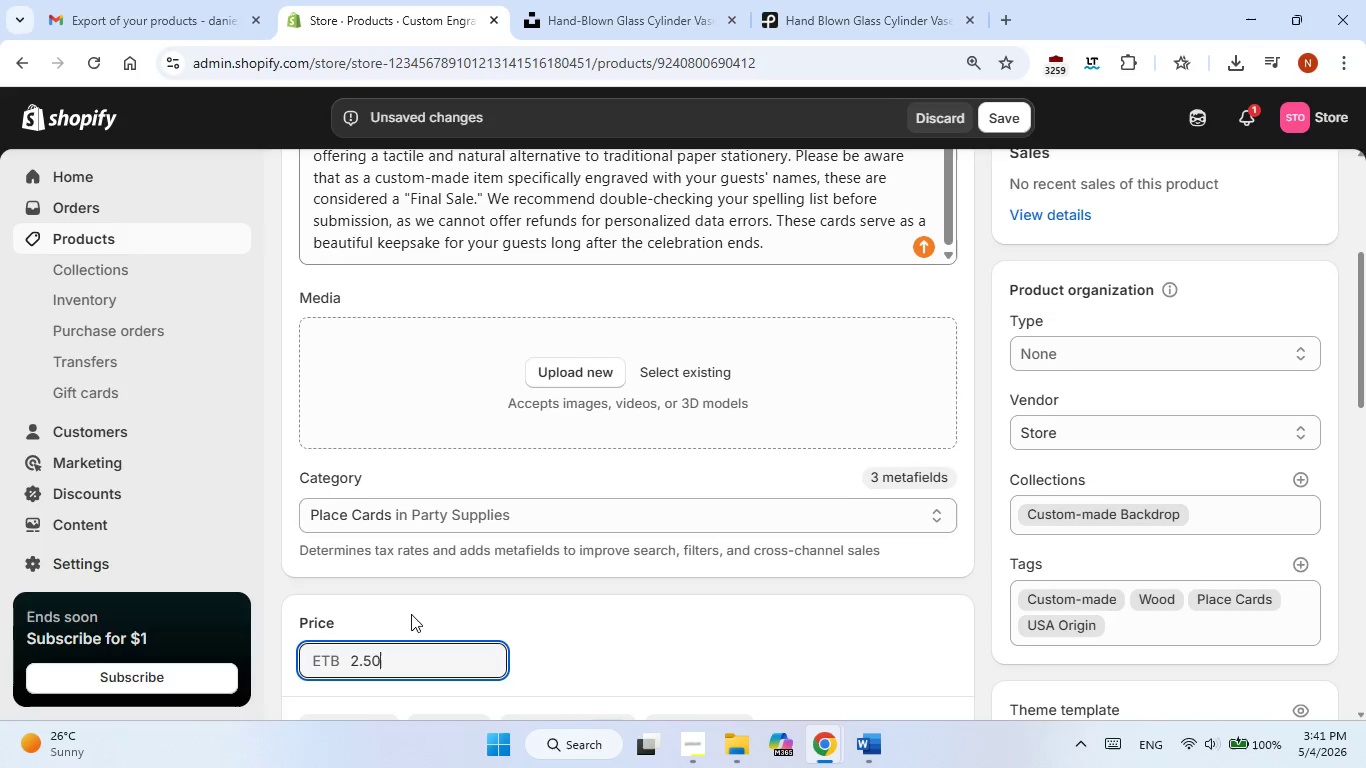 
left_click([411, 614])
 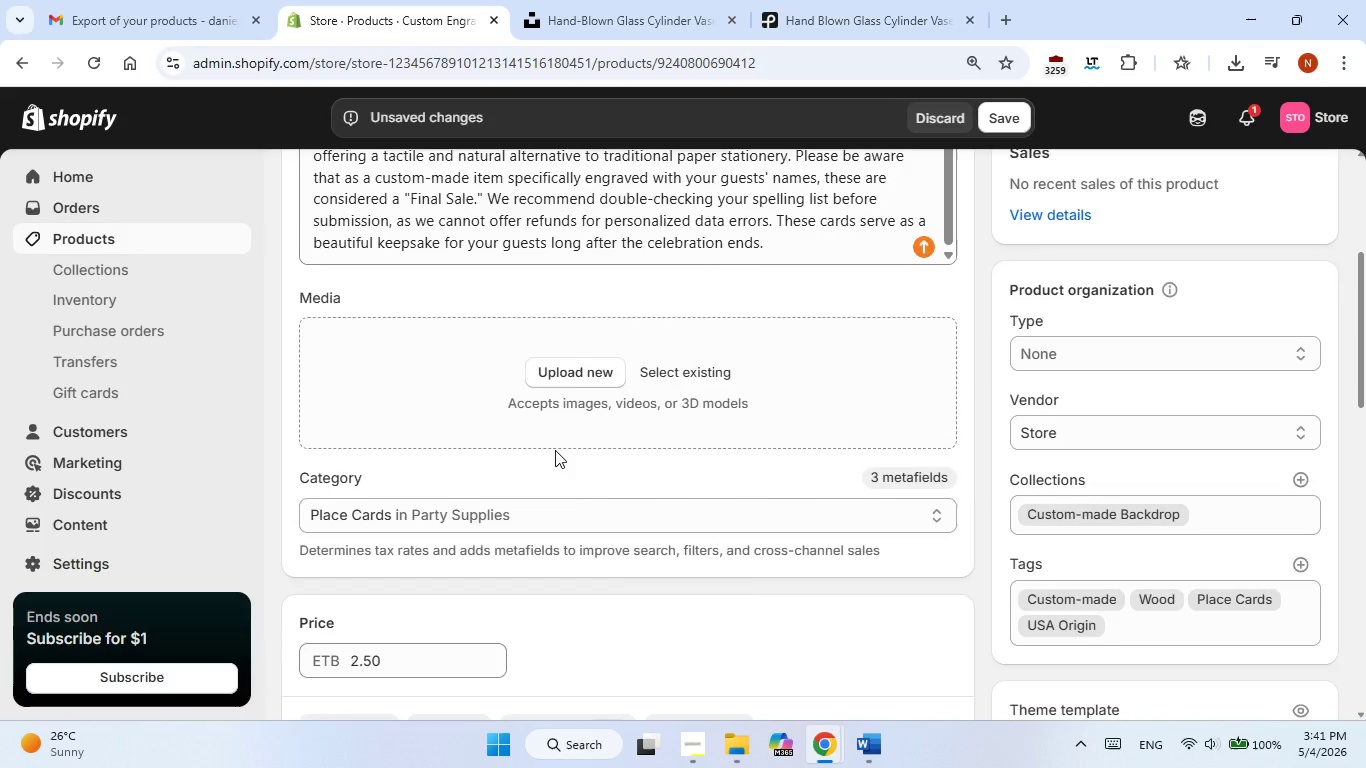 
scroll: coordinate [558, 435], scroll_direction: up, amount: 4.0
 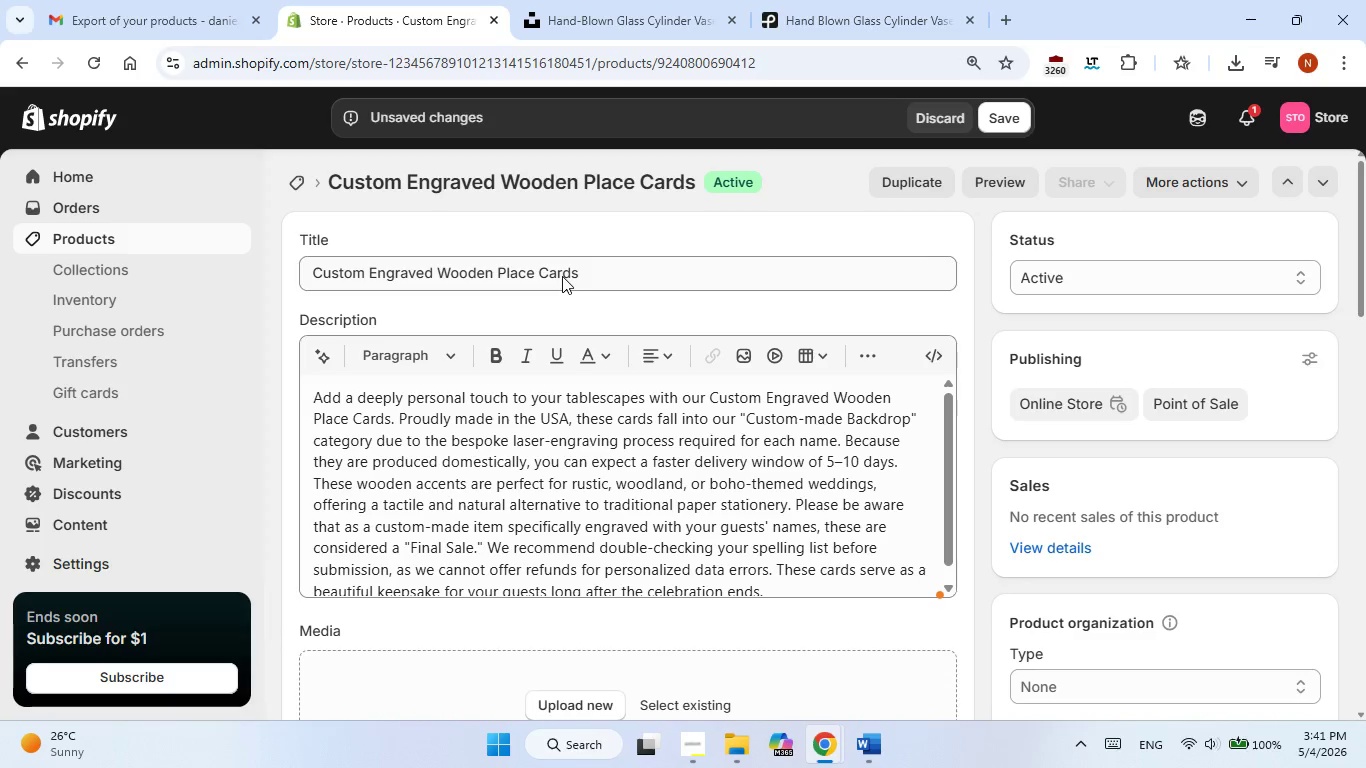 
double_click([562, 276])
 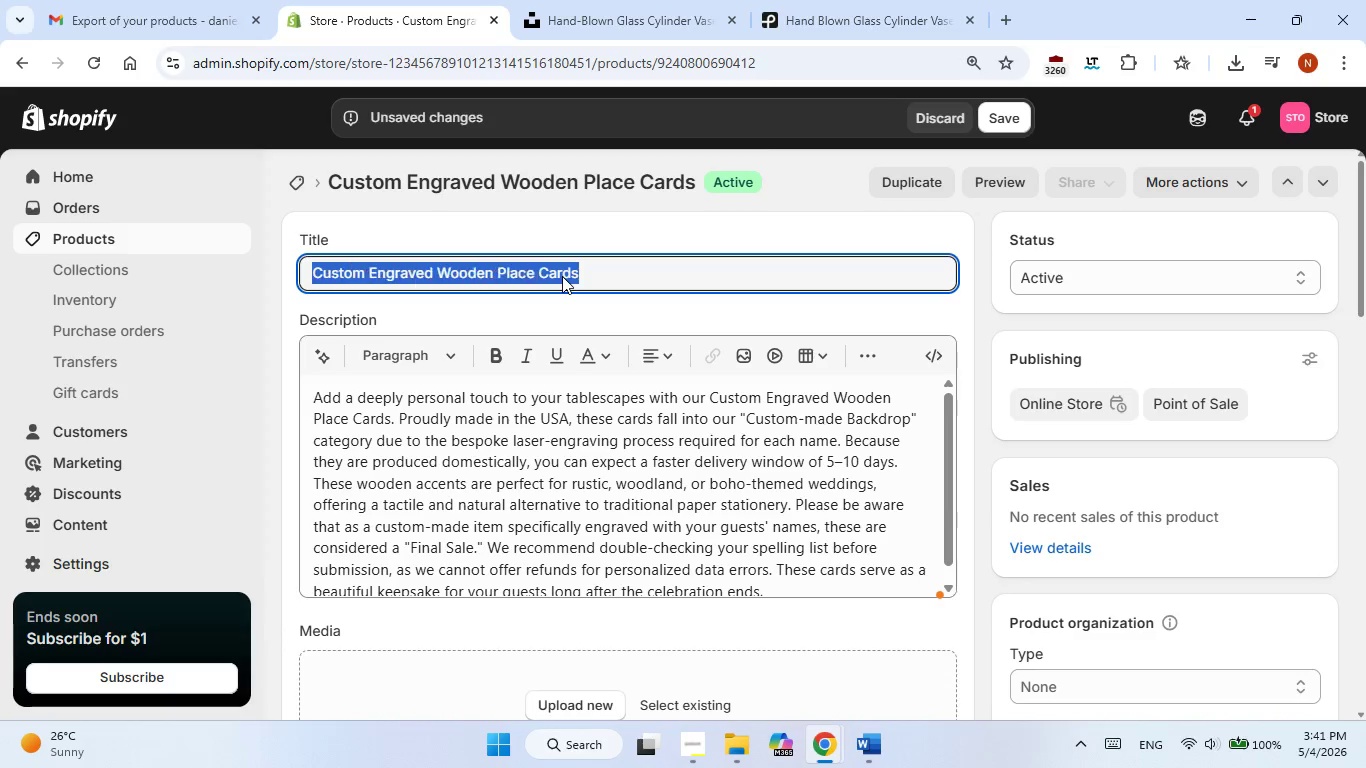 
triple_click([562, 276])
 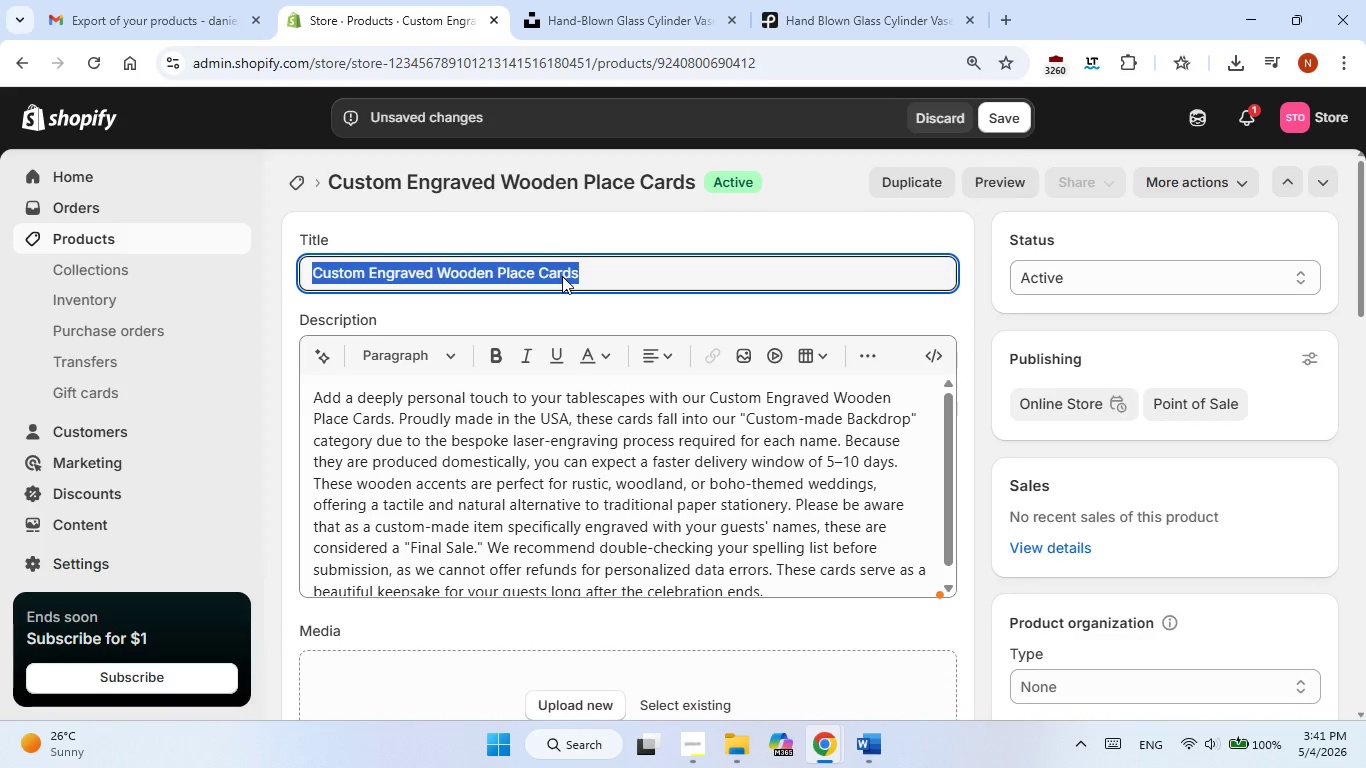 
right_click([562, 276])
 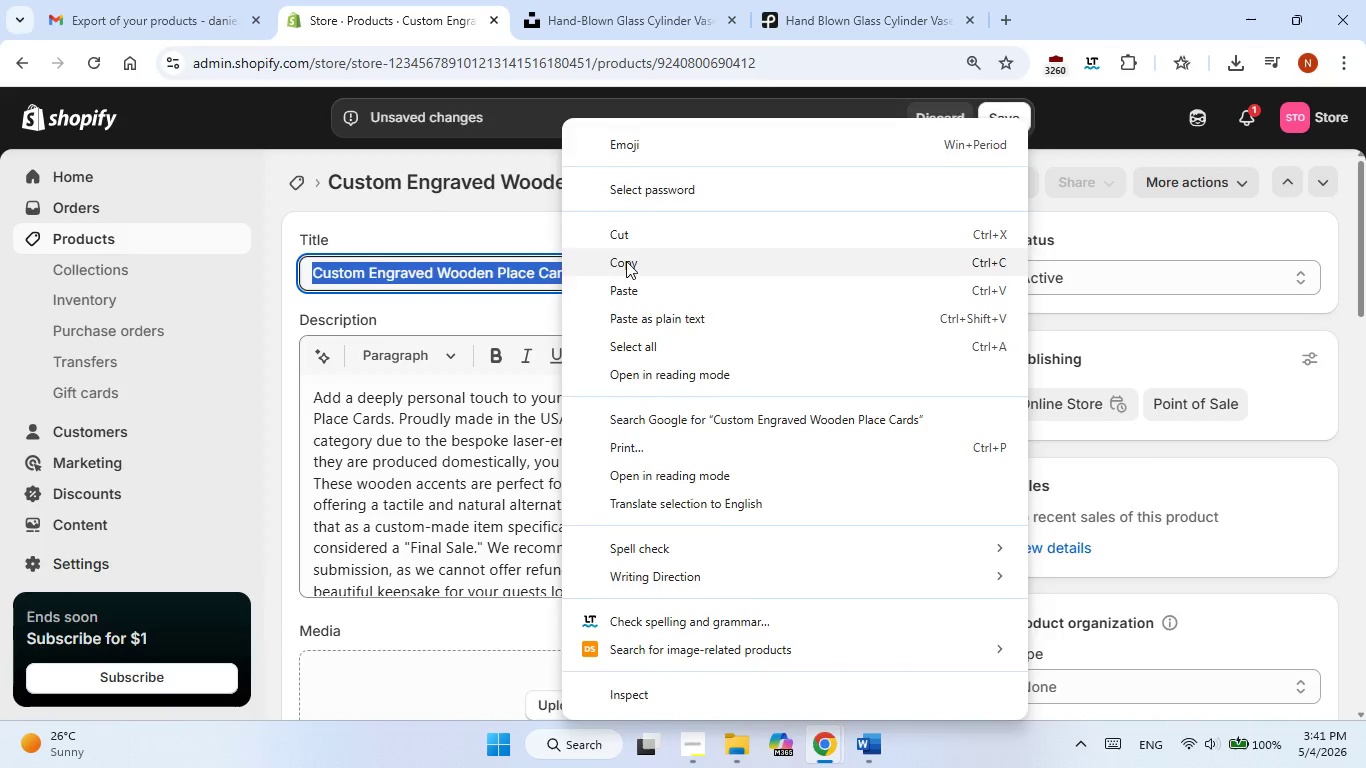 
left_click([626, 261])
 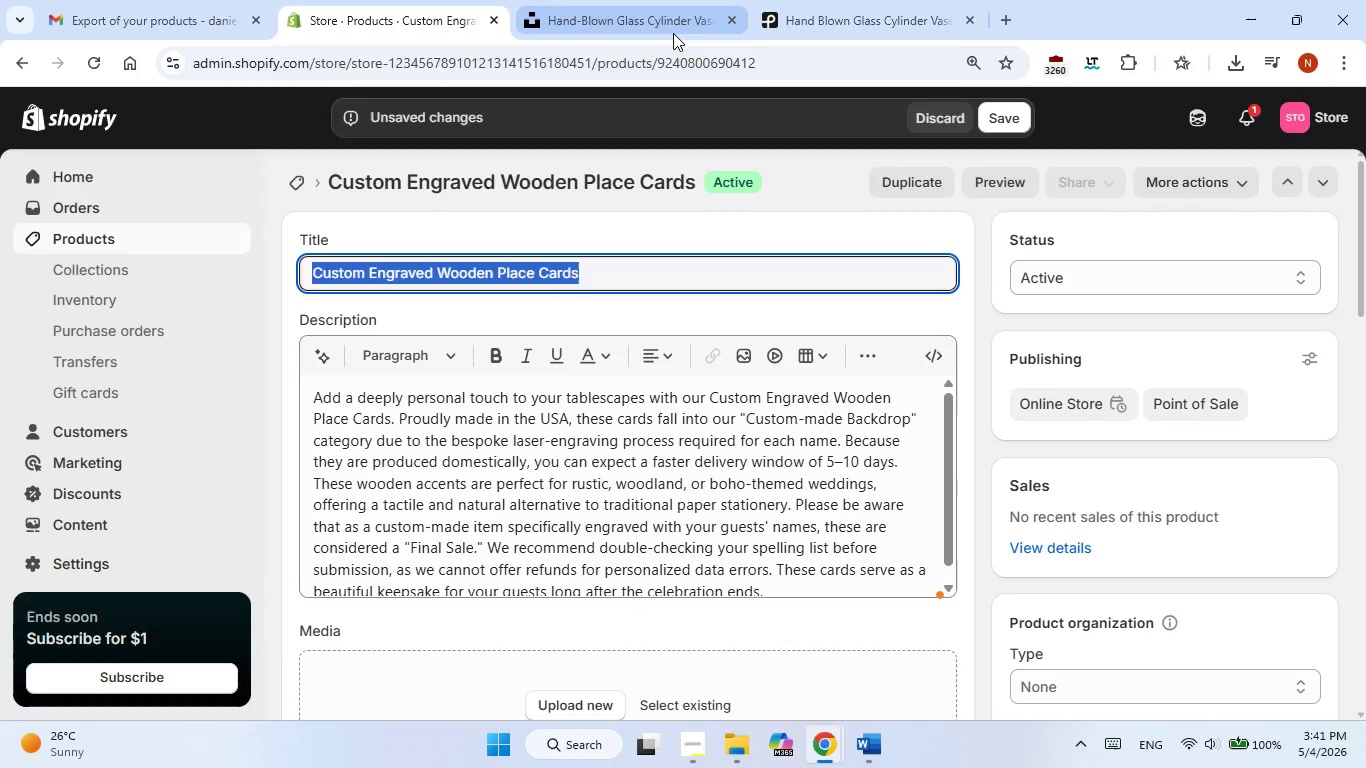 
left_click([673, 33])
 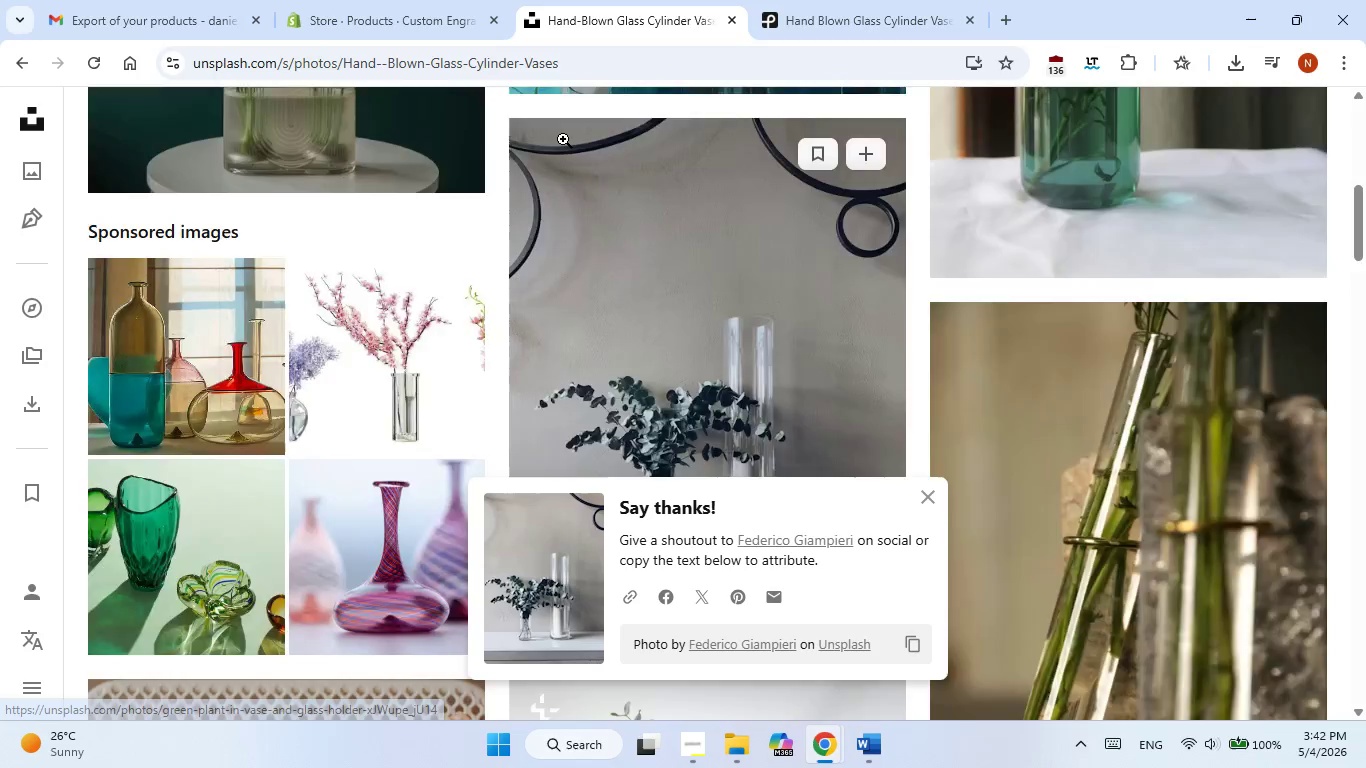 
scroll: coordinate [563, 139], scroll_direction: up, amount: 8.0
 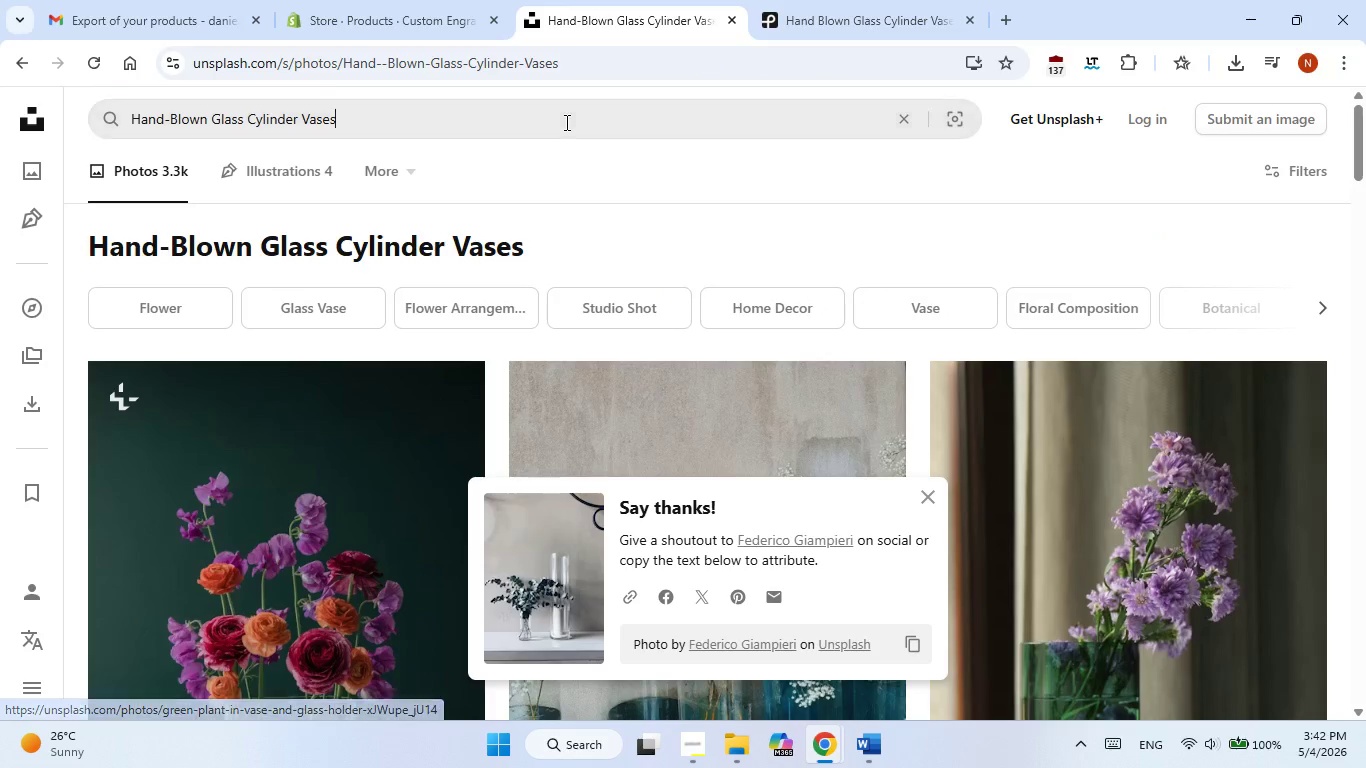 
double_click([565, 122])
 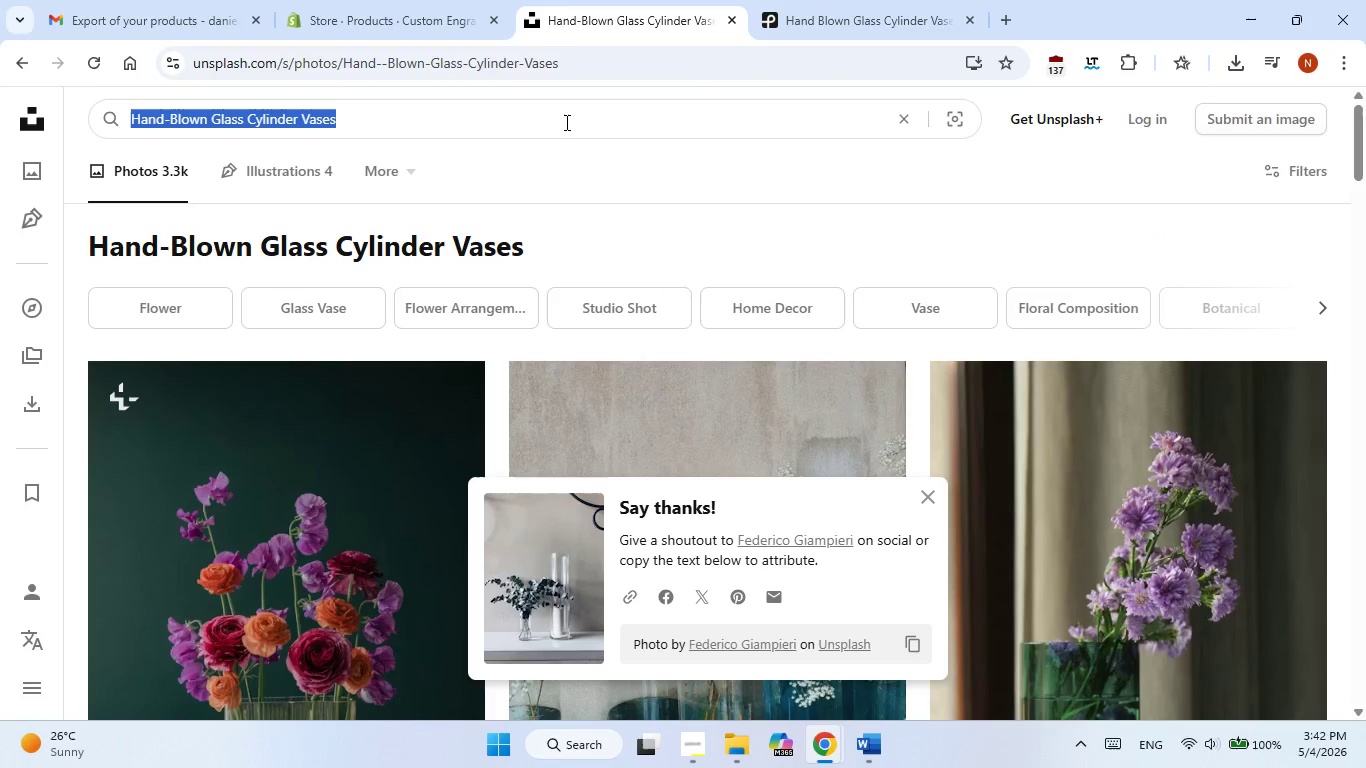 
triple_click([565, 122])
 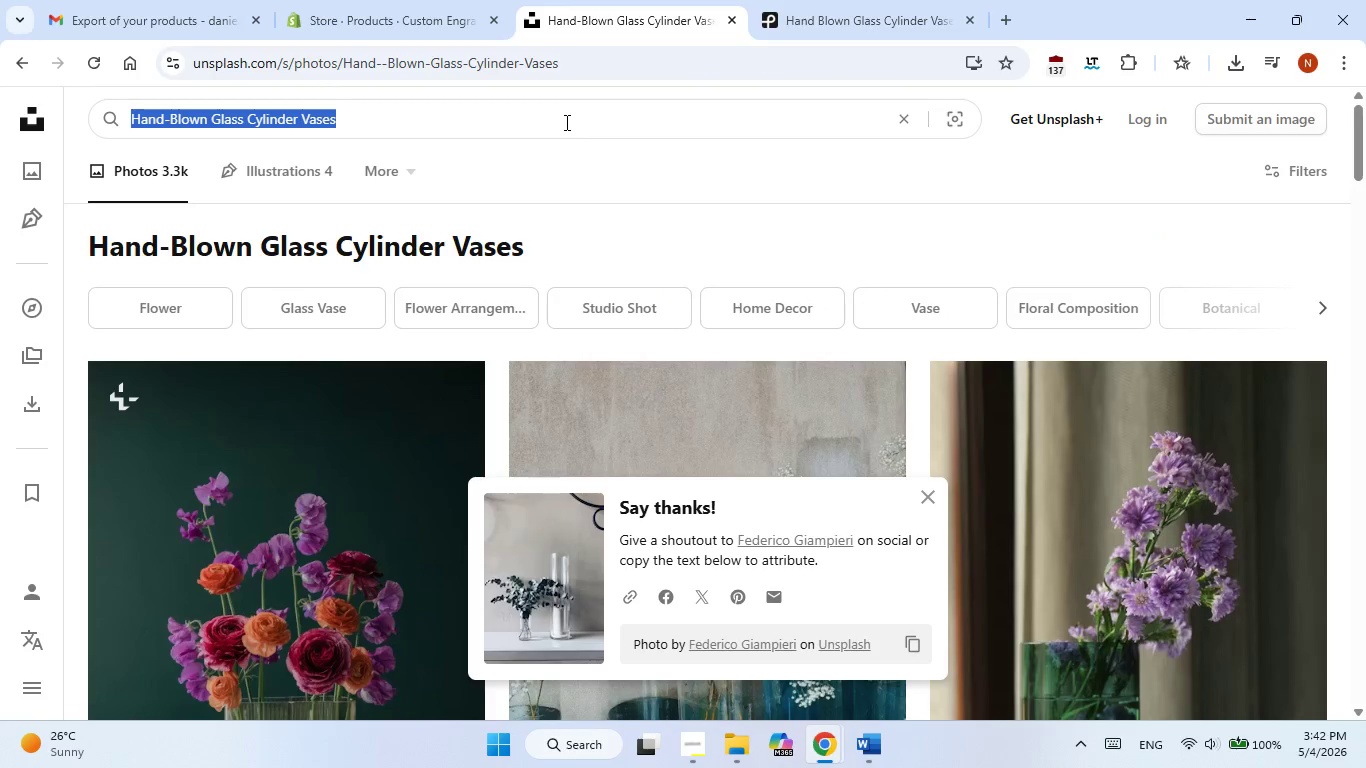 
right_click([565, 122])
 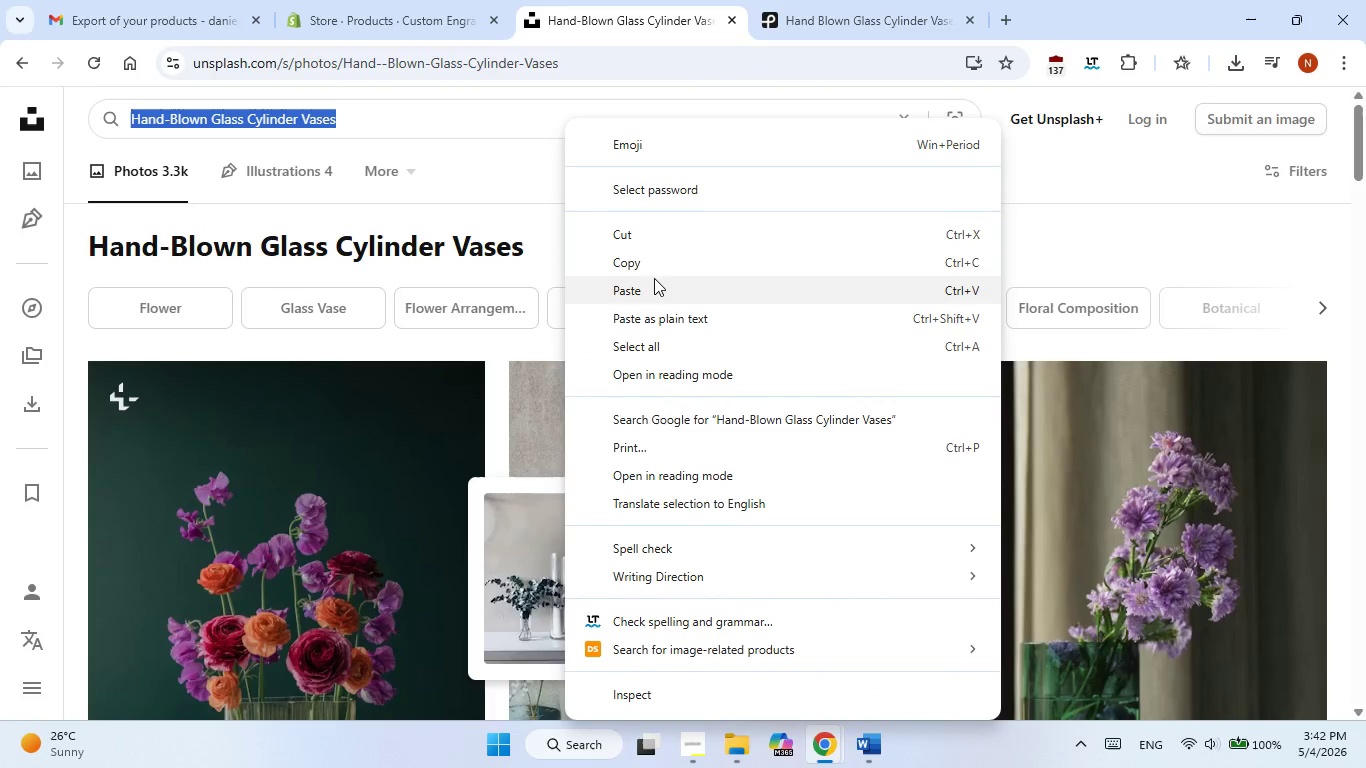 
left_click([652, 281])
 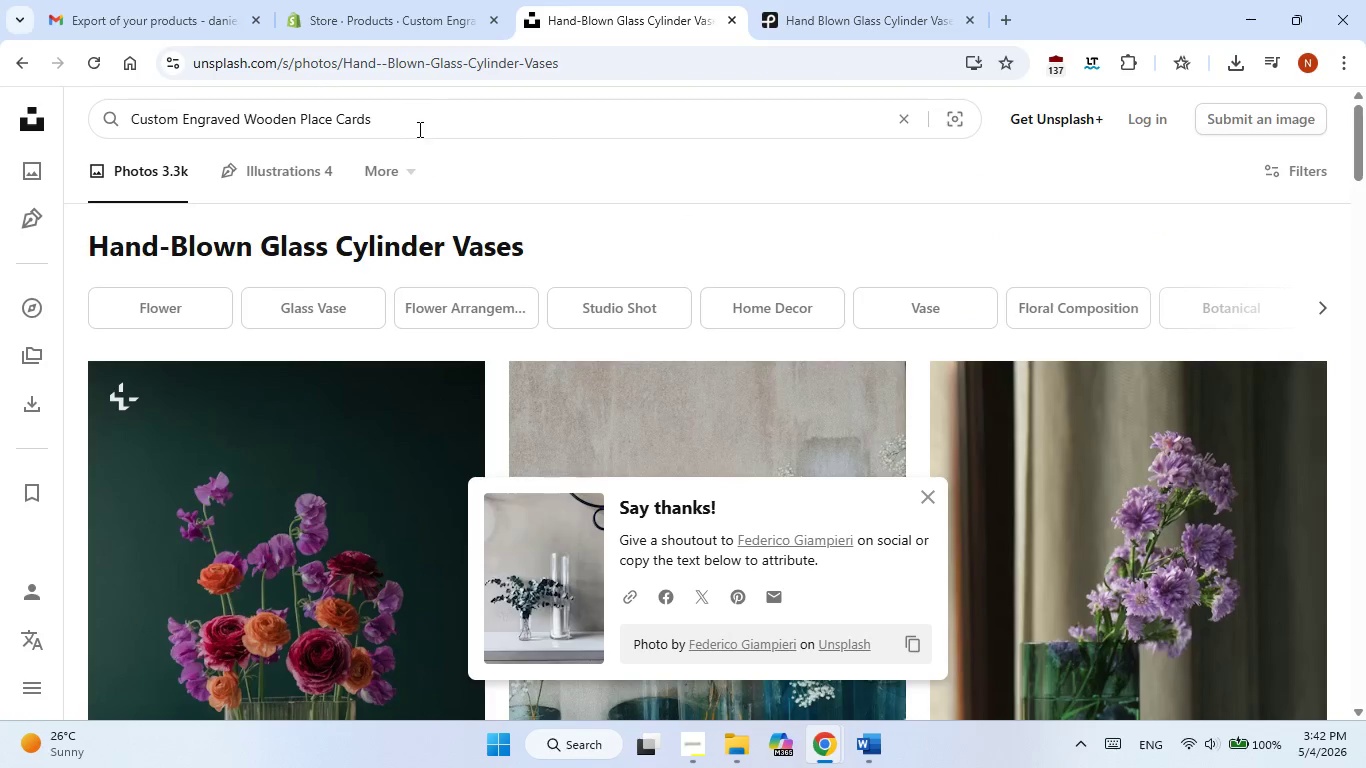 
left_click([414, 117])
 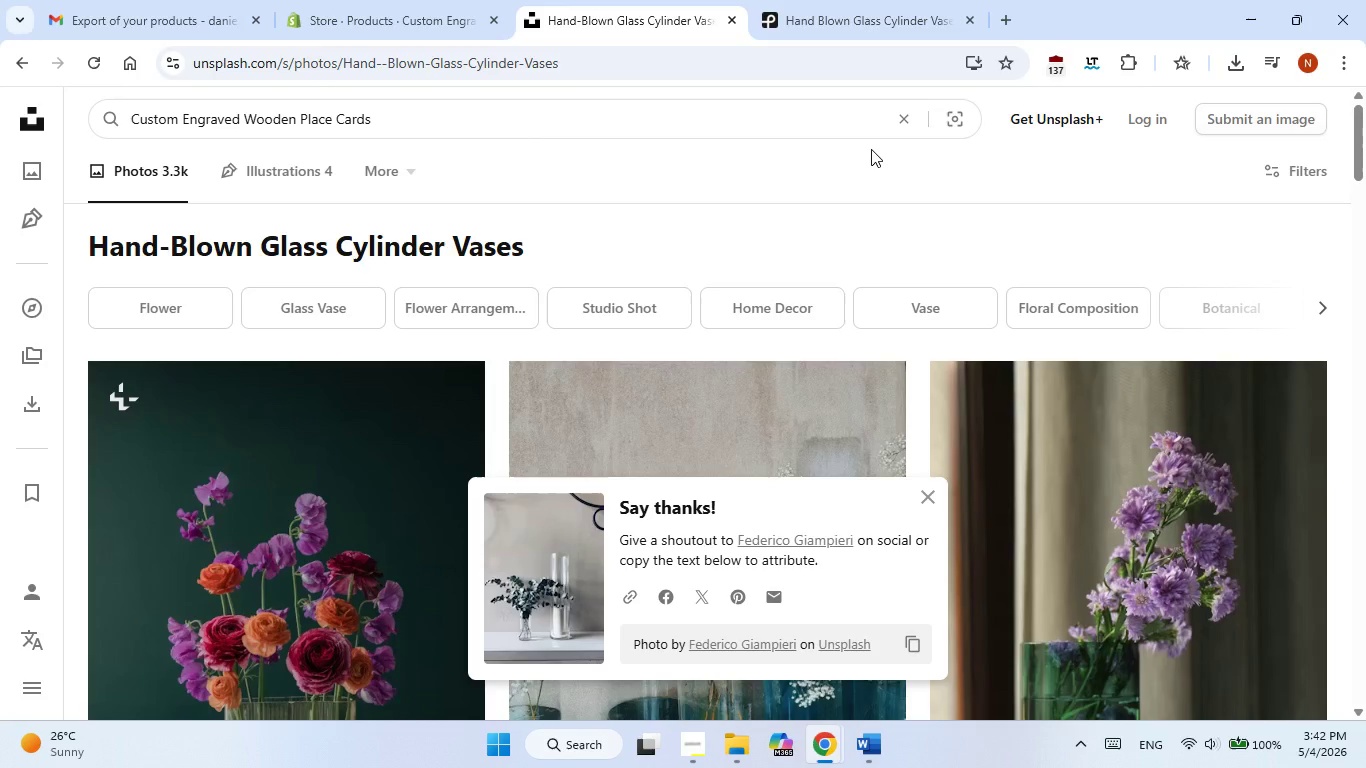 
key(NumpadEnter)
 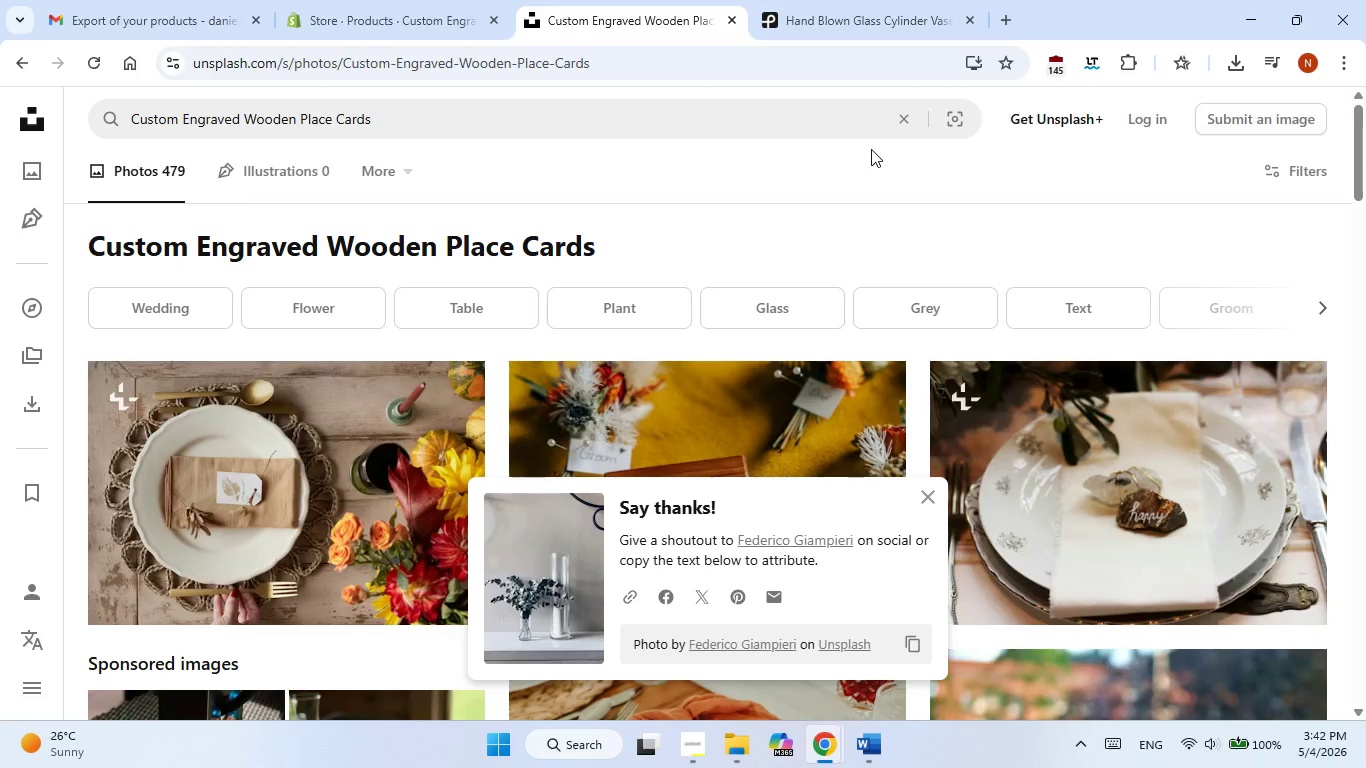 
wait(10.56)
 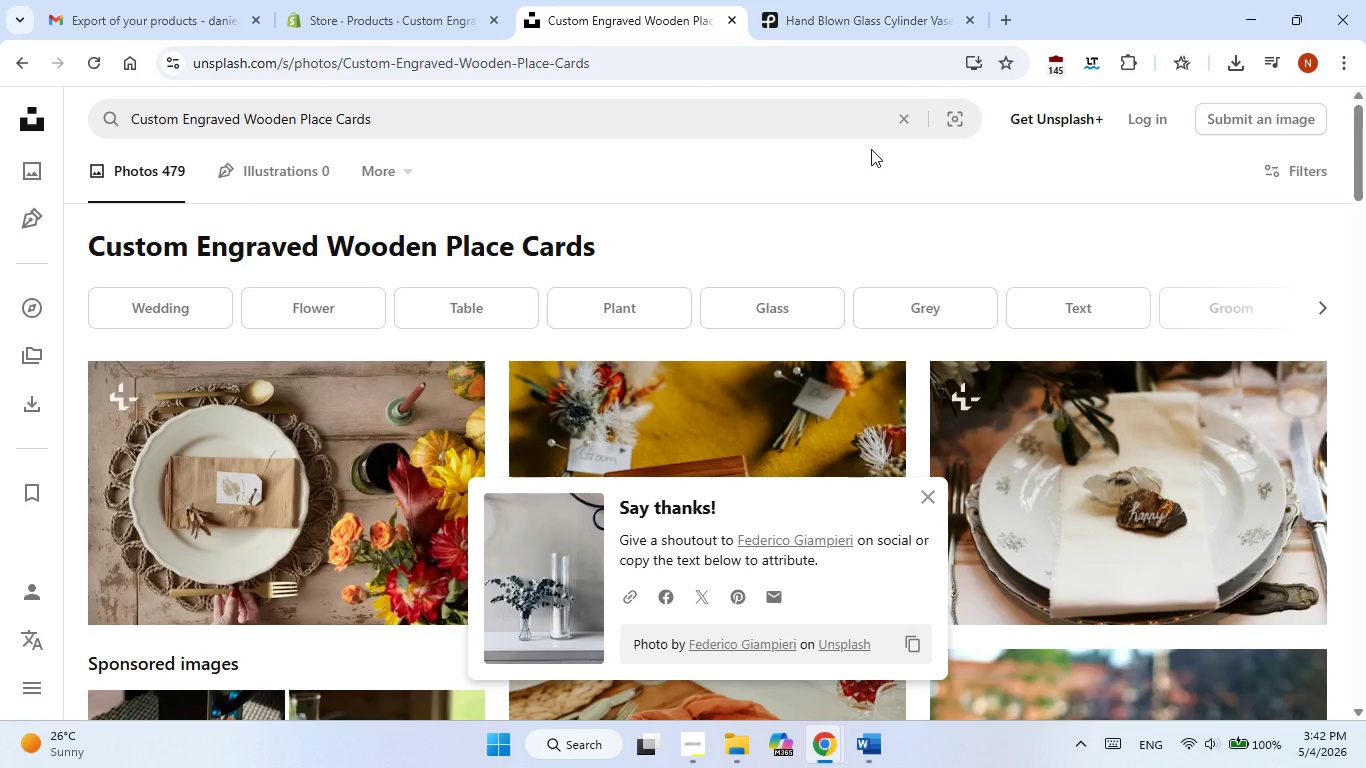 
left_click([923, 489])
 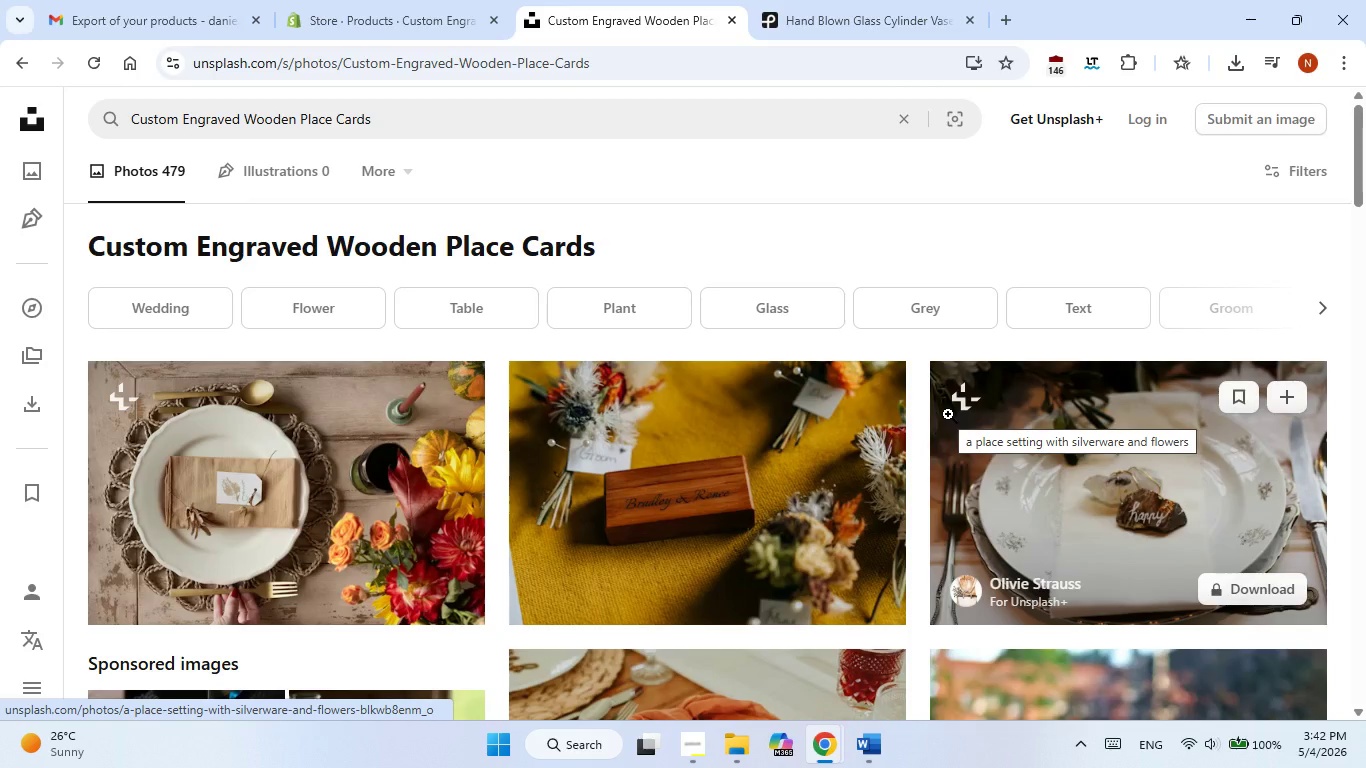 
scroll: coordinate [948, 413], scroll_direction: down, amount: 7.0
 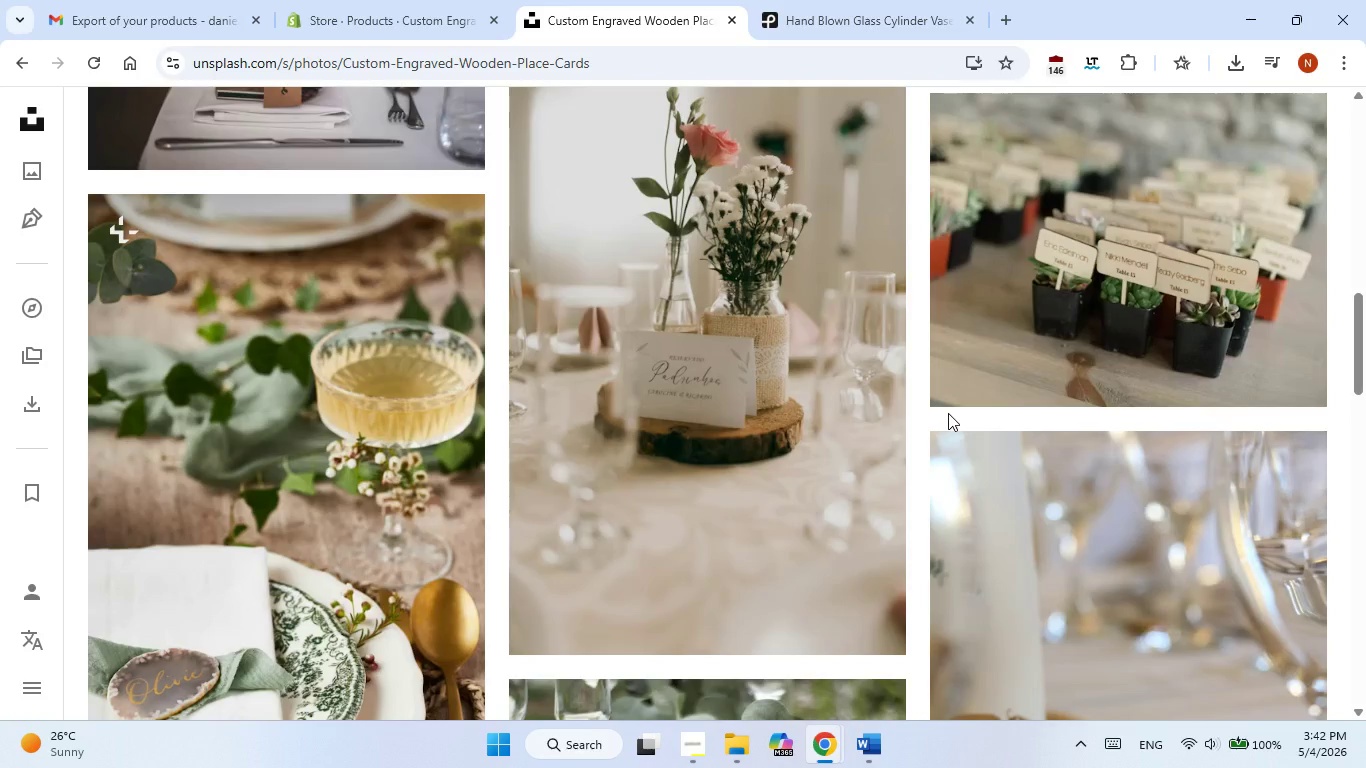 
scroll: coordinate [948, 413], scroll_direction: none, amount: 0.0
 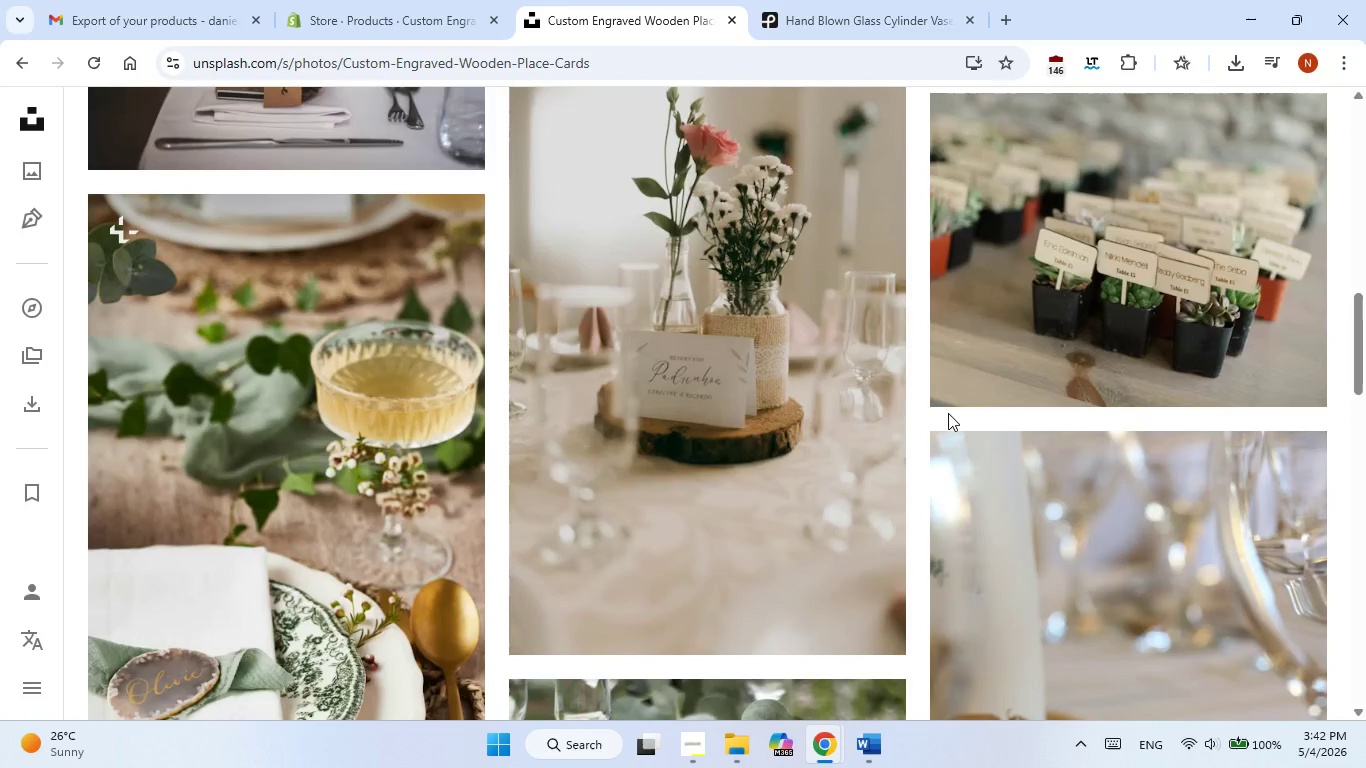 
left_click([915, 329])
 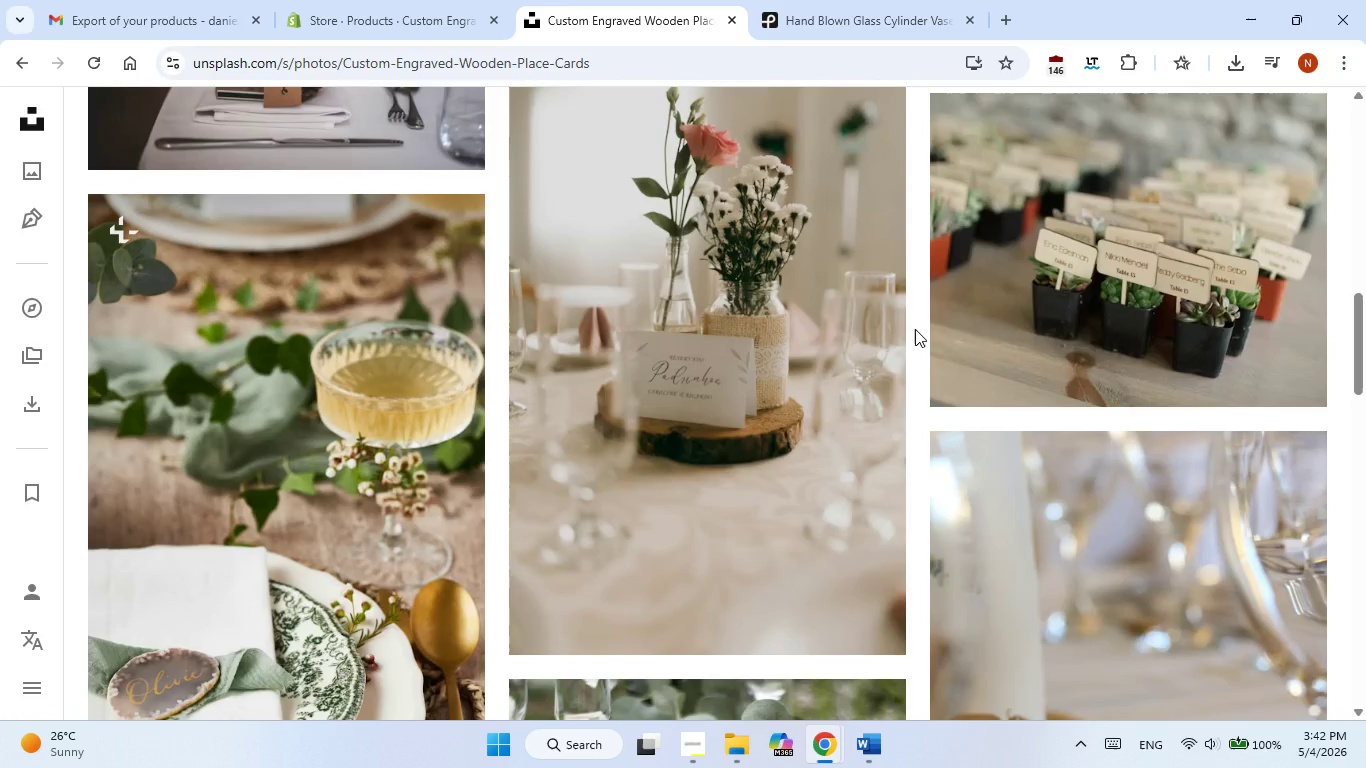 
wait(9.34)
 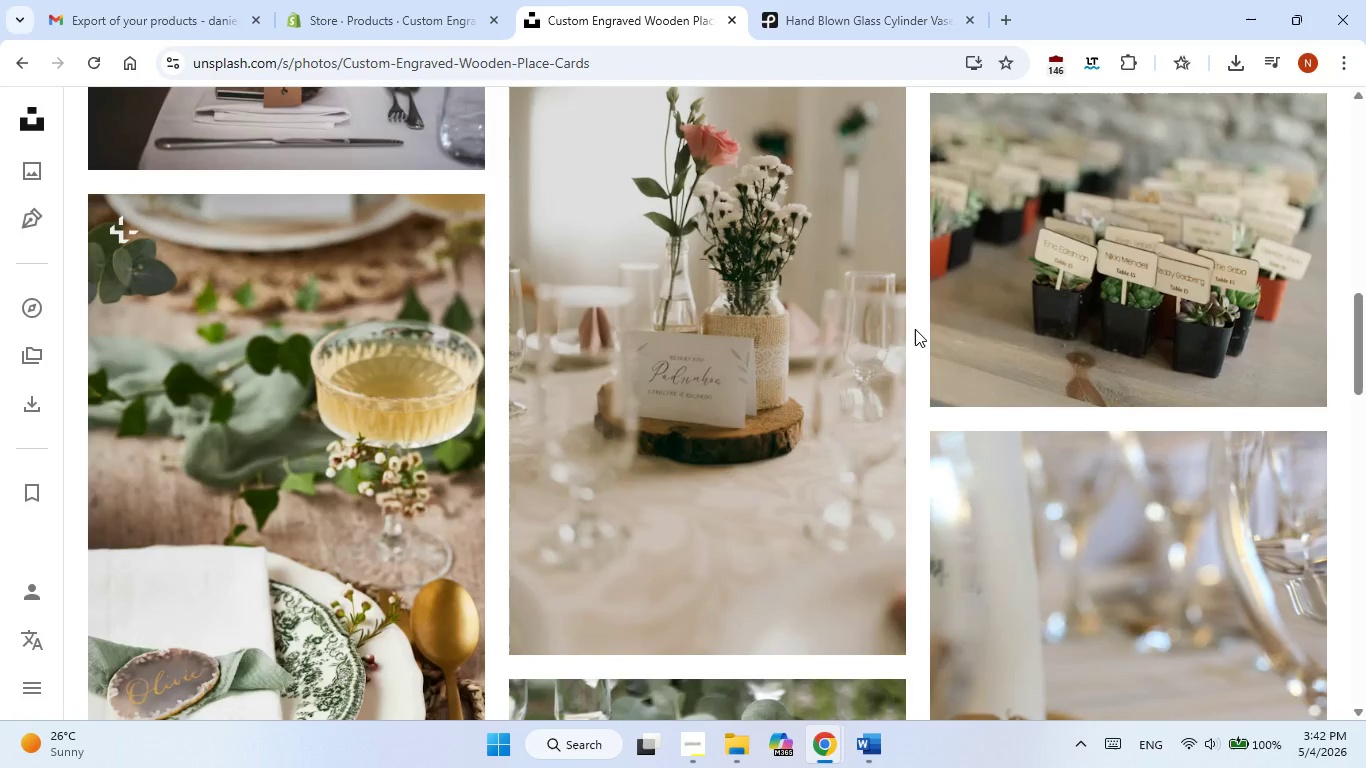 
left_click([915, 329])
 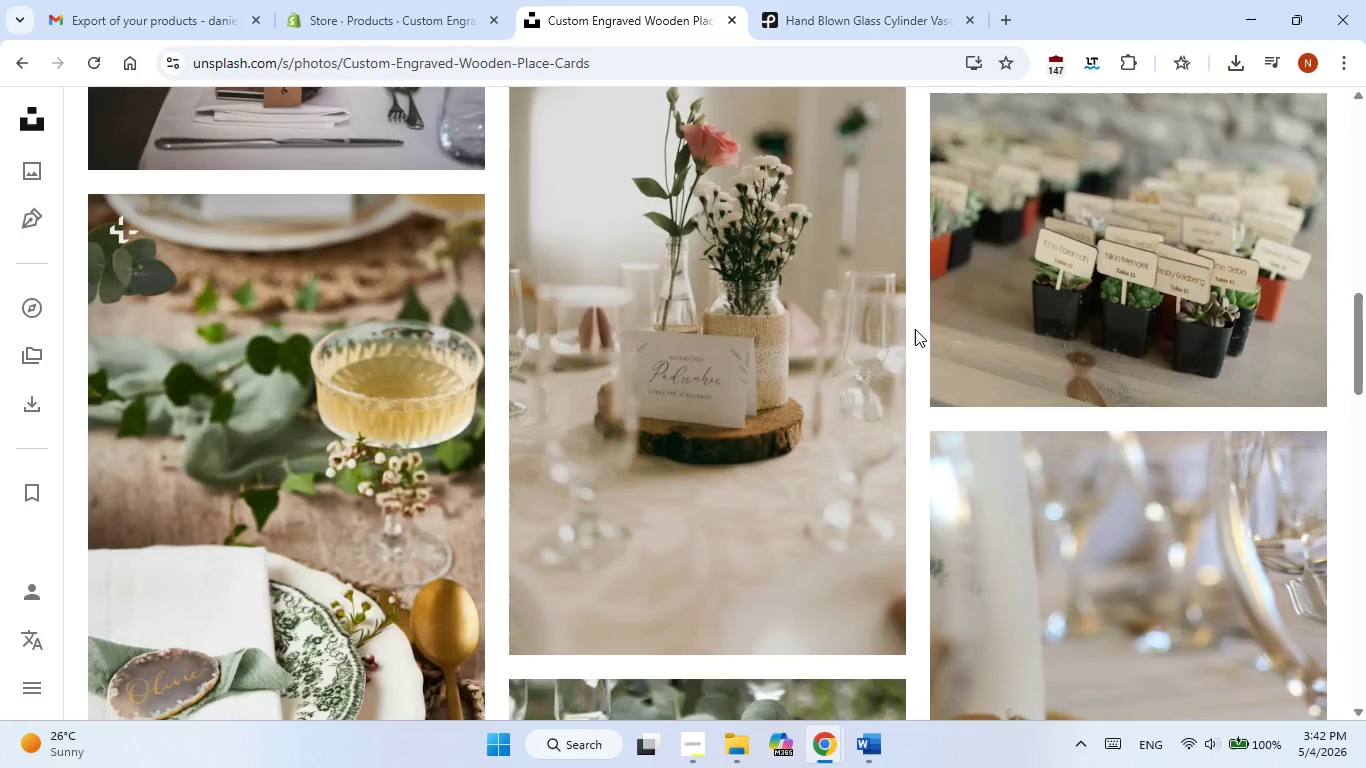 
scroll: coordinate [915, 329], scroll_direction: none, amount: 0.0
 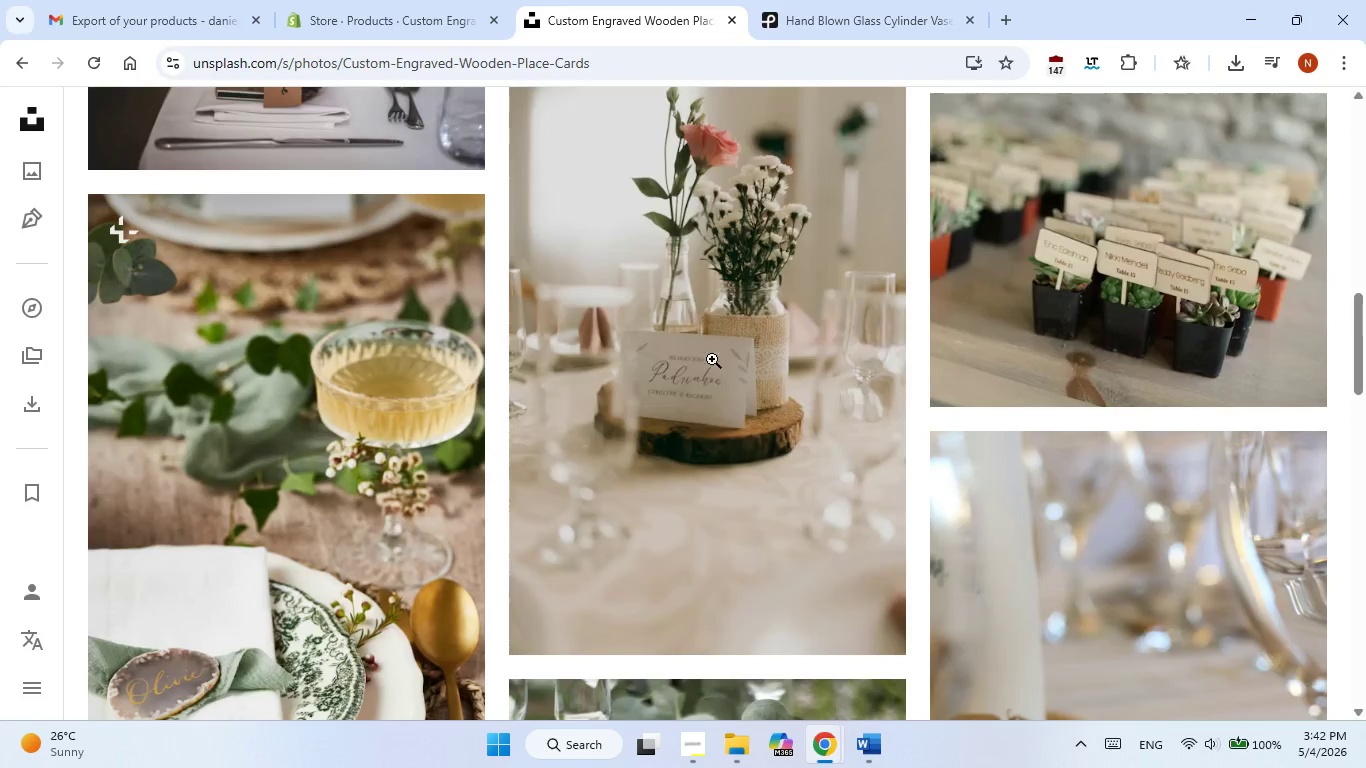 
left_click([670, 370])
 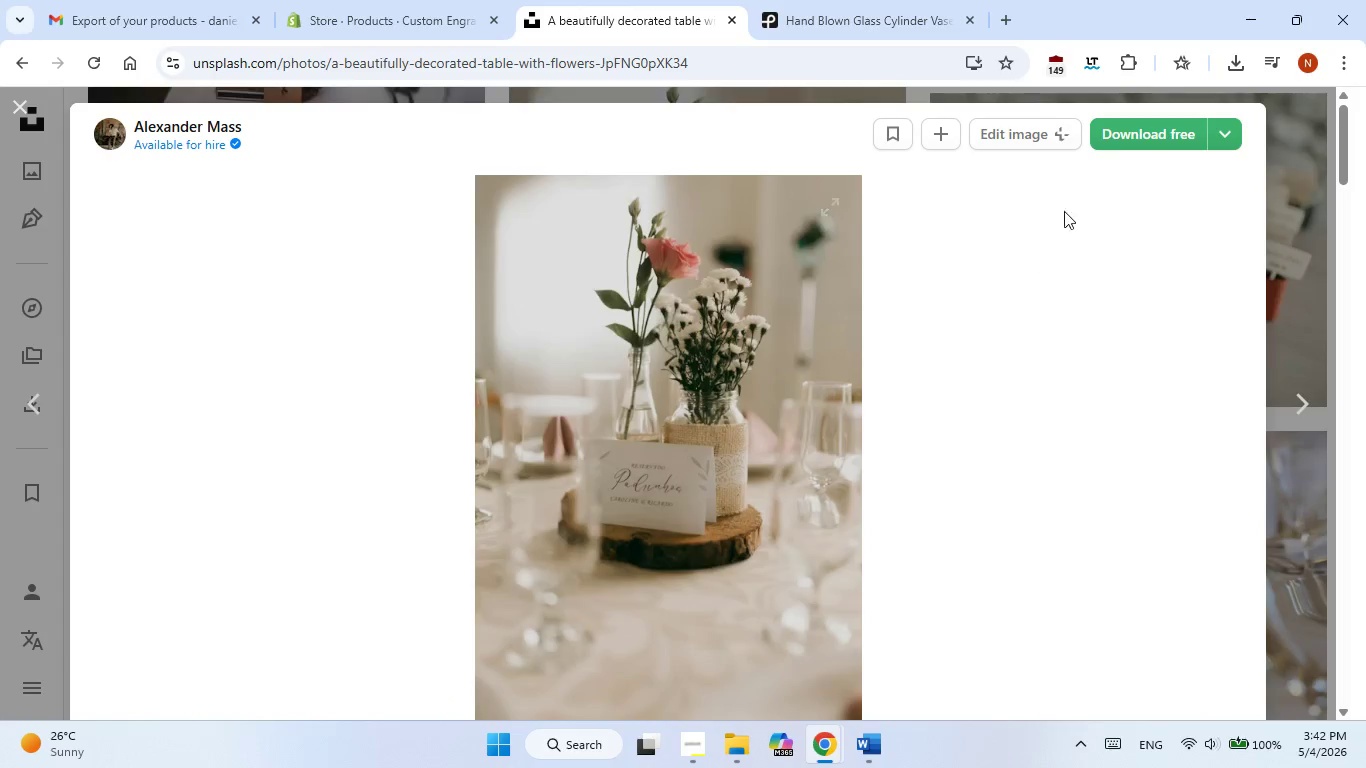 
left_click([1141, 125])
 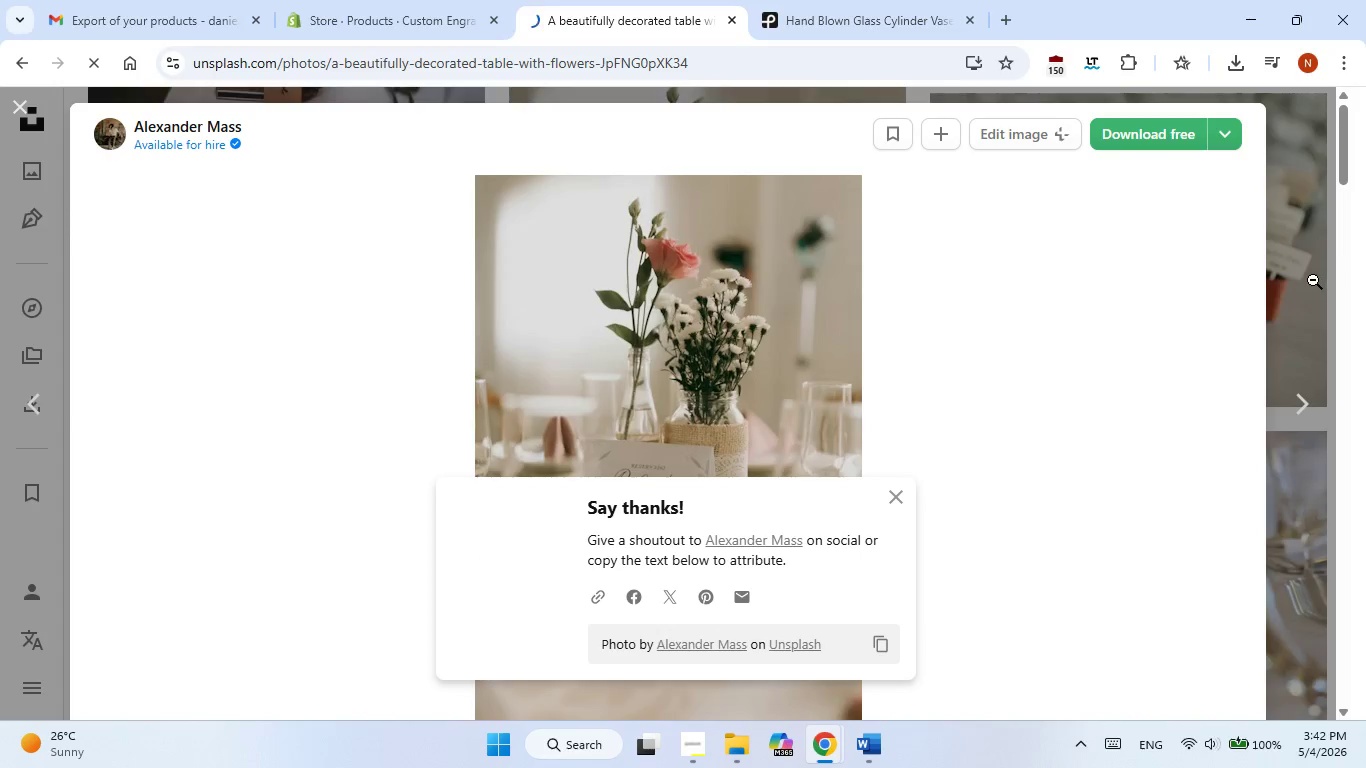 
left_click([1313, 280])
 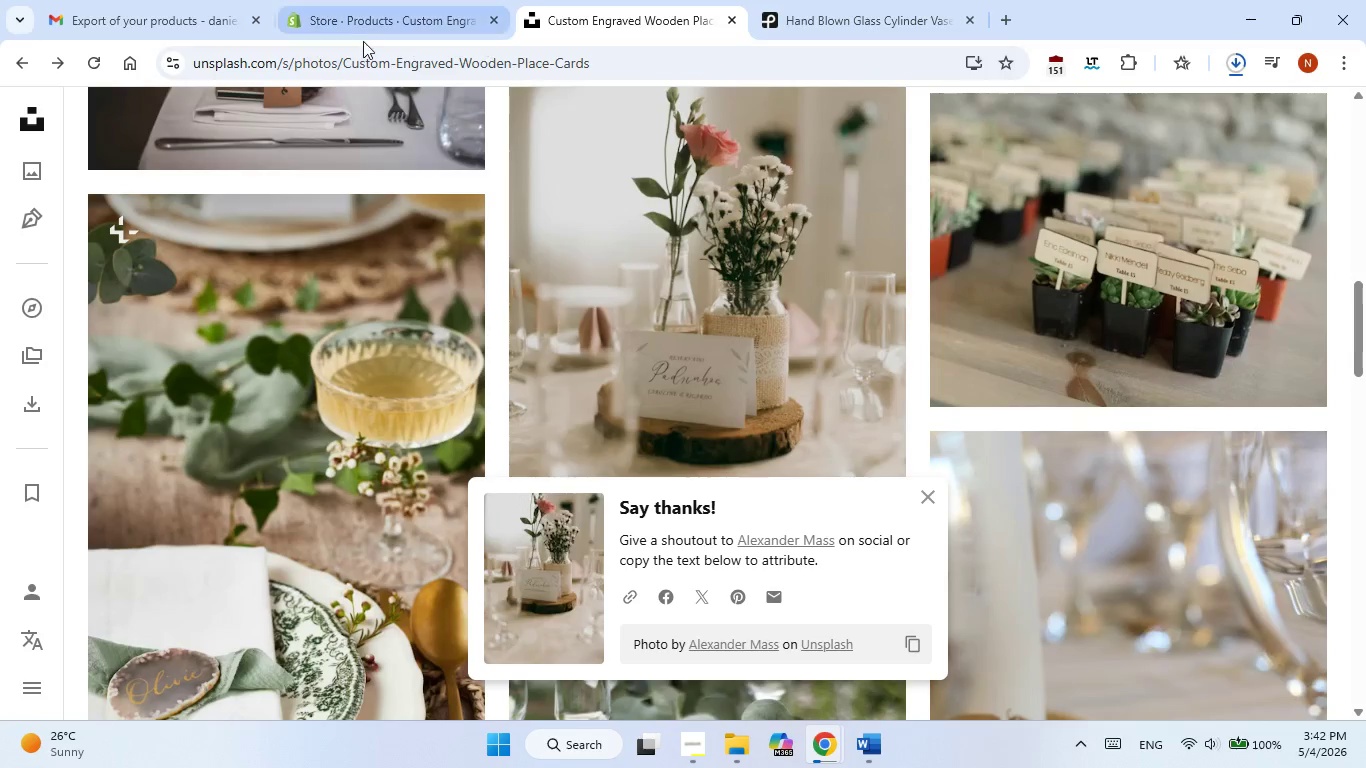 
left_click([377, 20])
 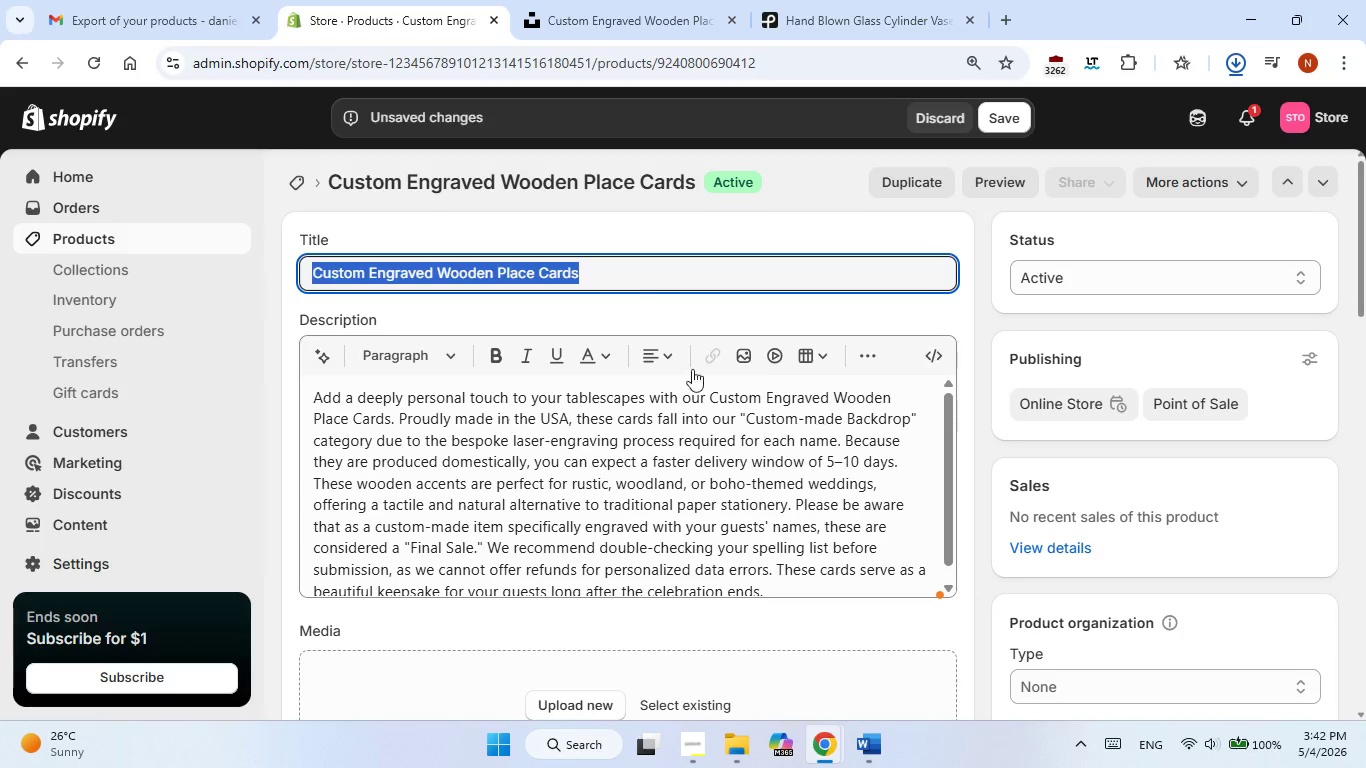 
scroll: coordinate [737, 458], scroll_direction: down, amount: 1.0
 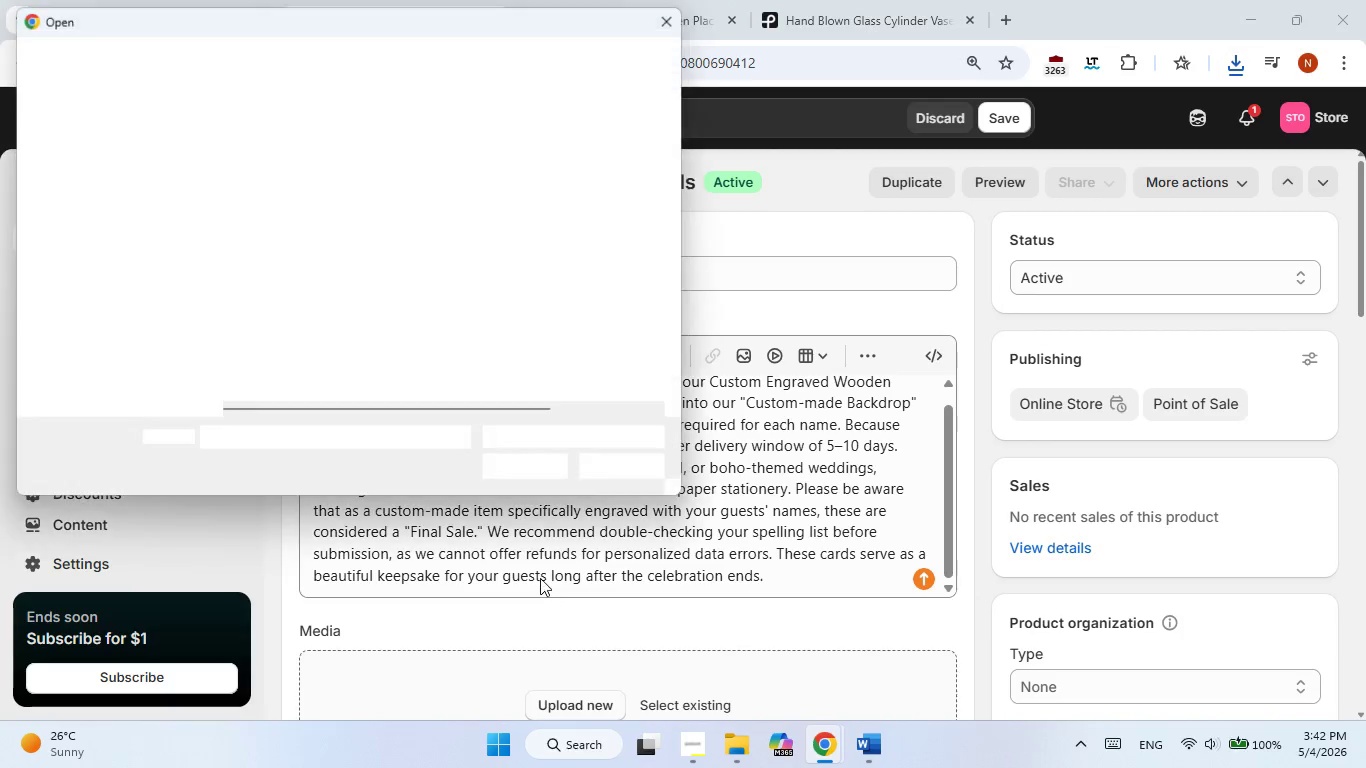 
left_click([522, 63])
 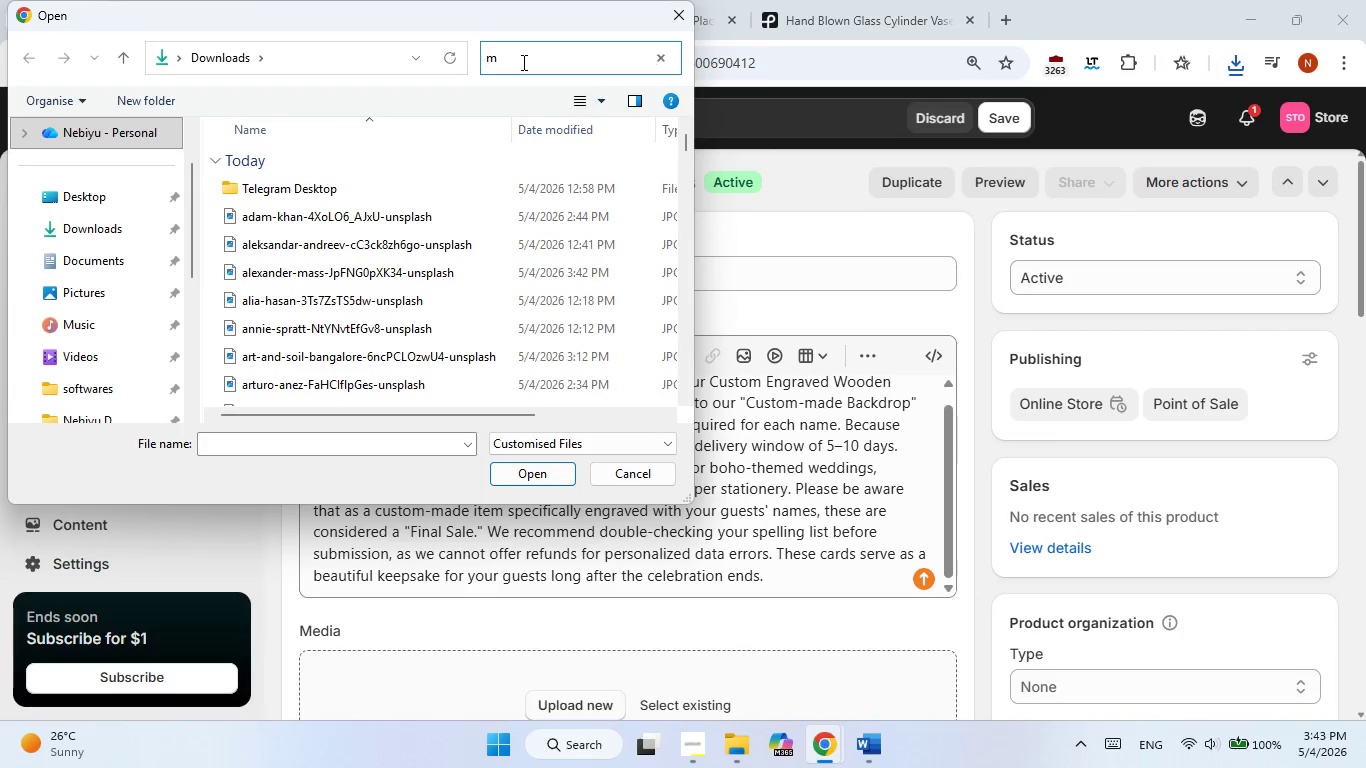 
type(mass)
 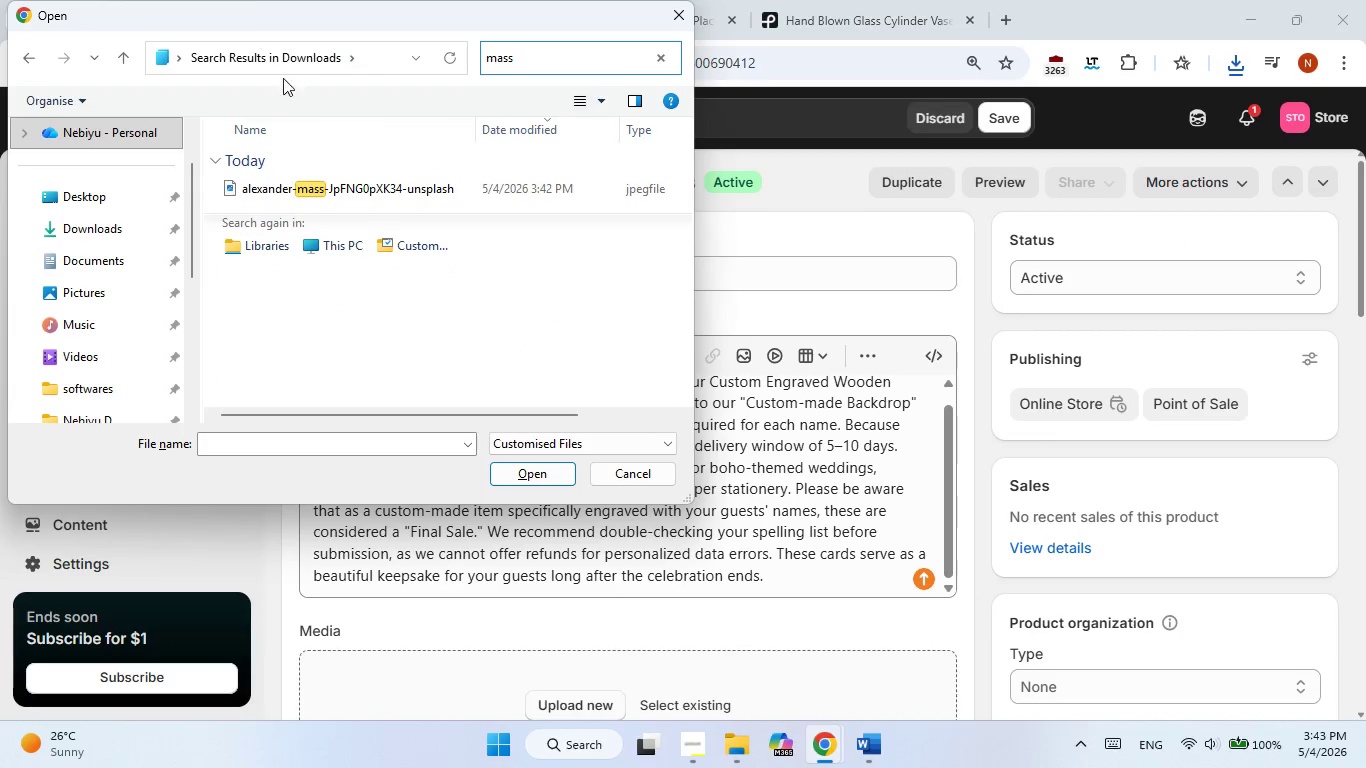 
double_click([293, 184])
 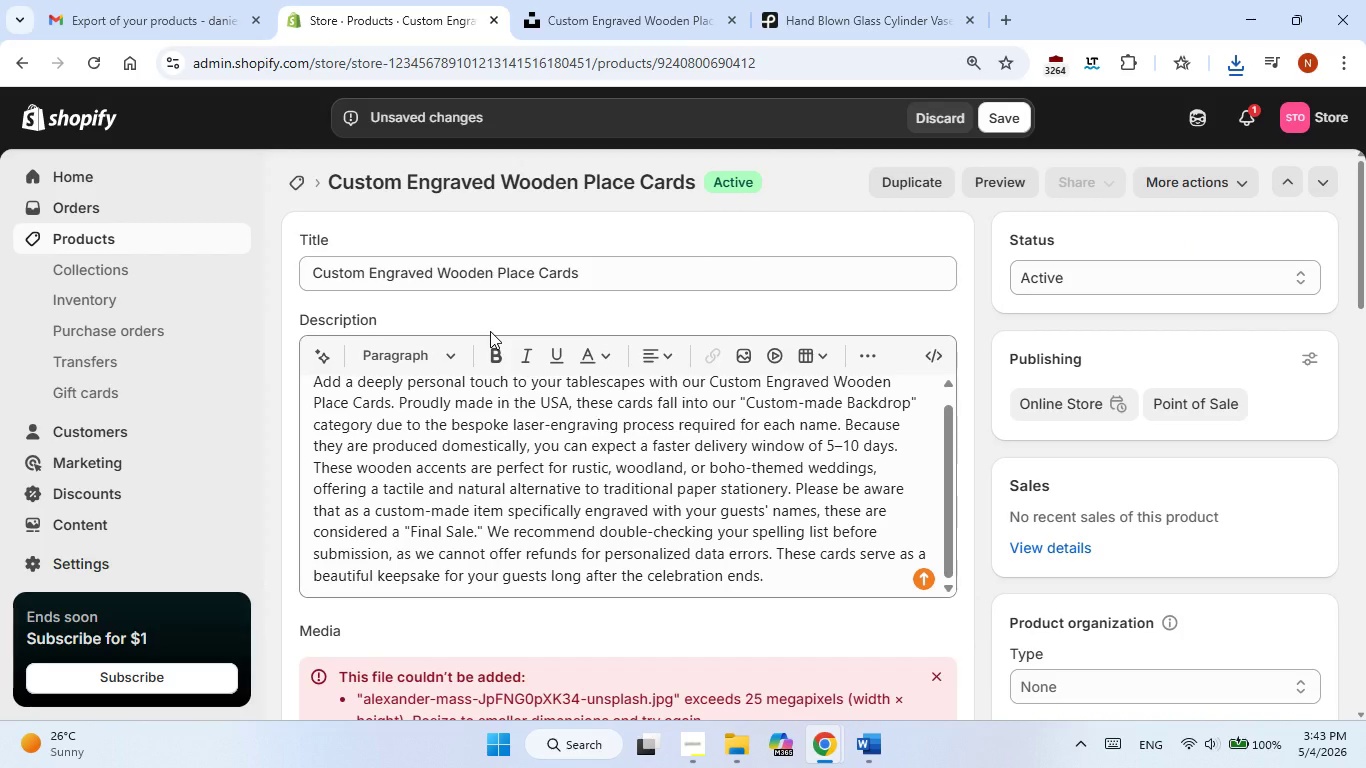 
scroll: coordinate [499, 341], scroll_direction: down, amount: 2.0
 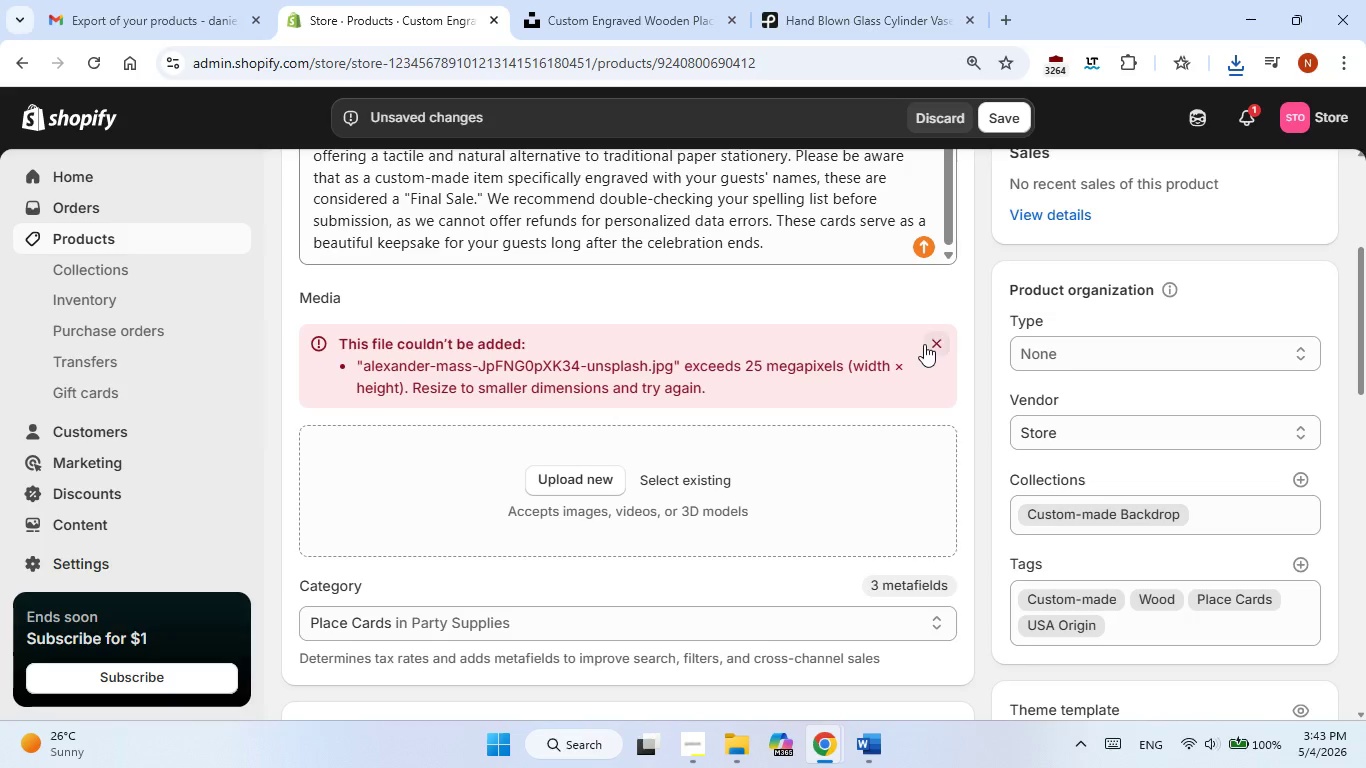 
left_click([930, 344])
 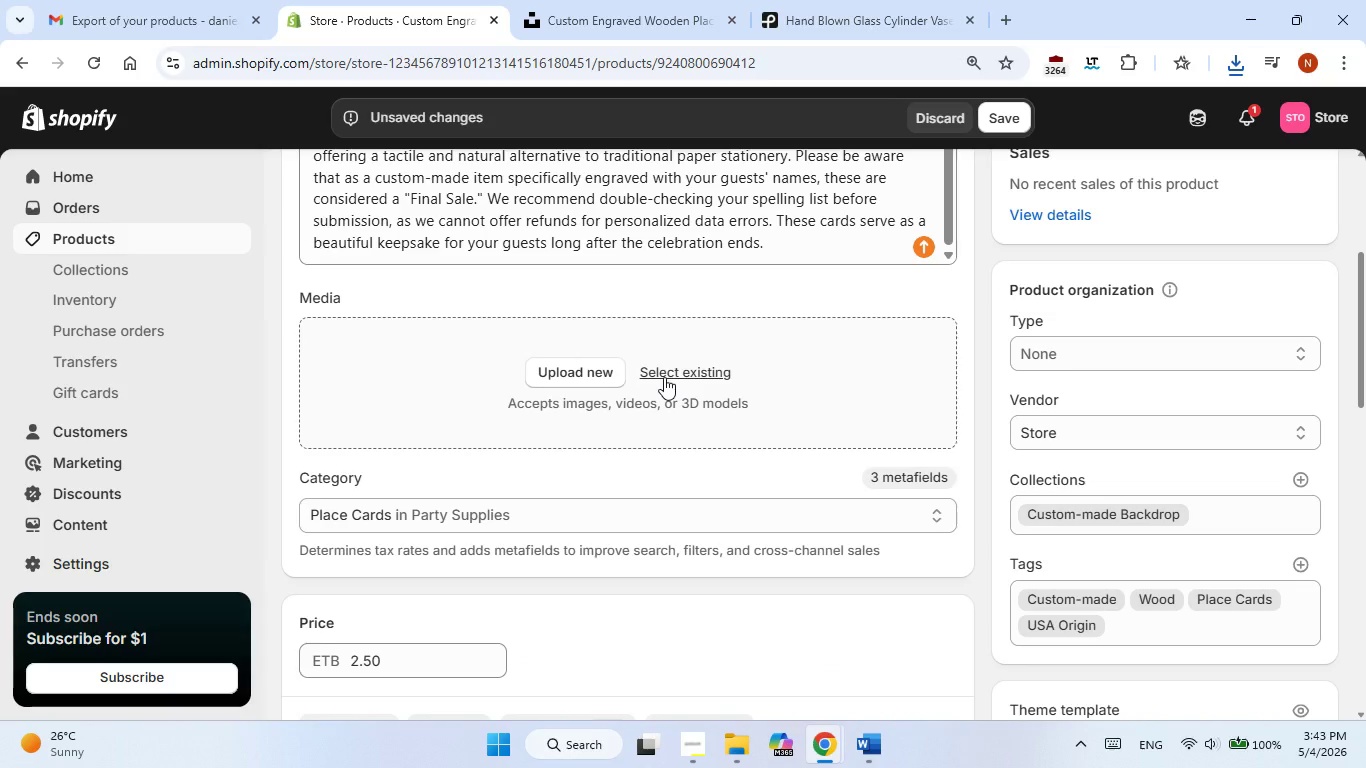 
left_click([597, 0])
 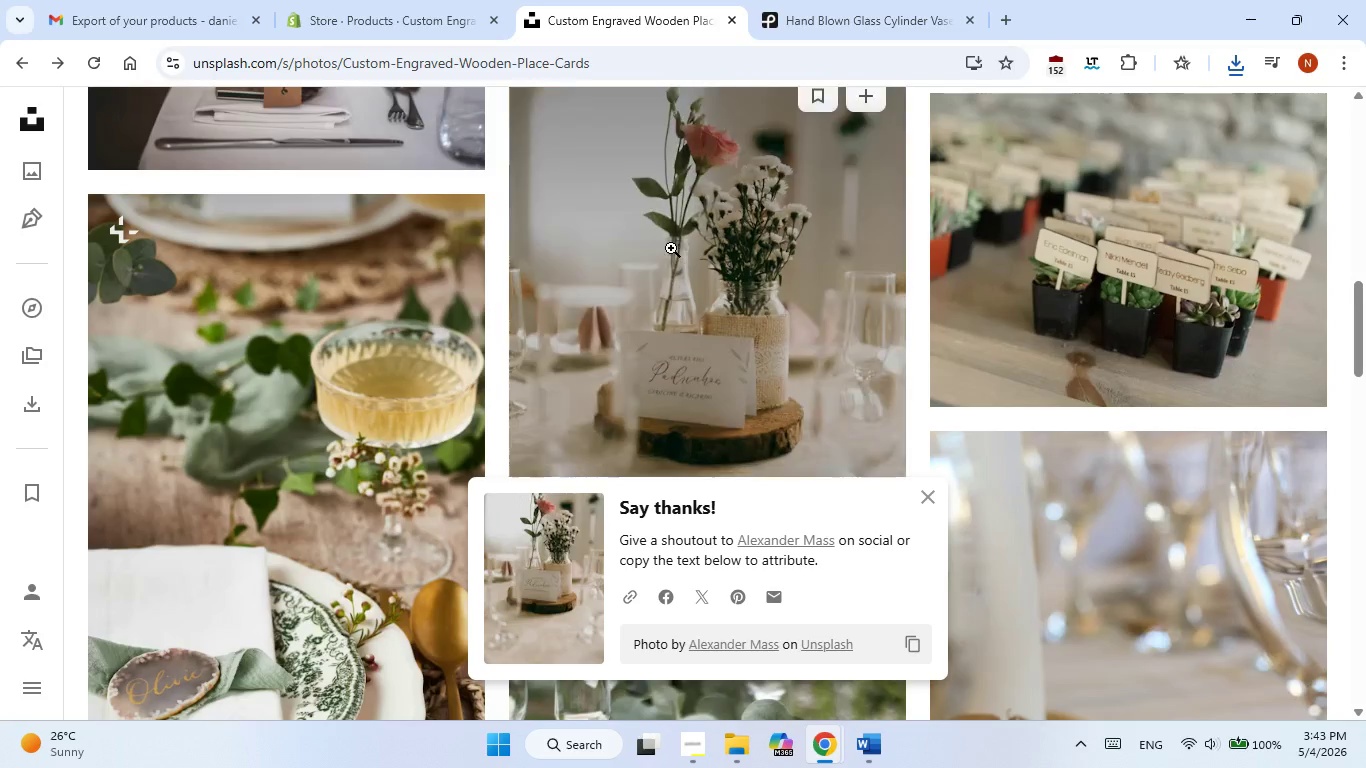 
scroll: coordinate [671, 248], scroll_direction: down, amount: 4.0
 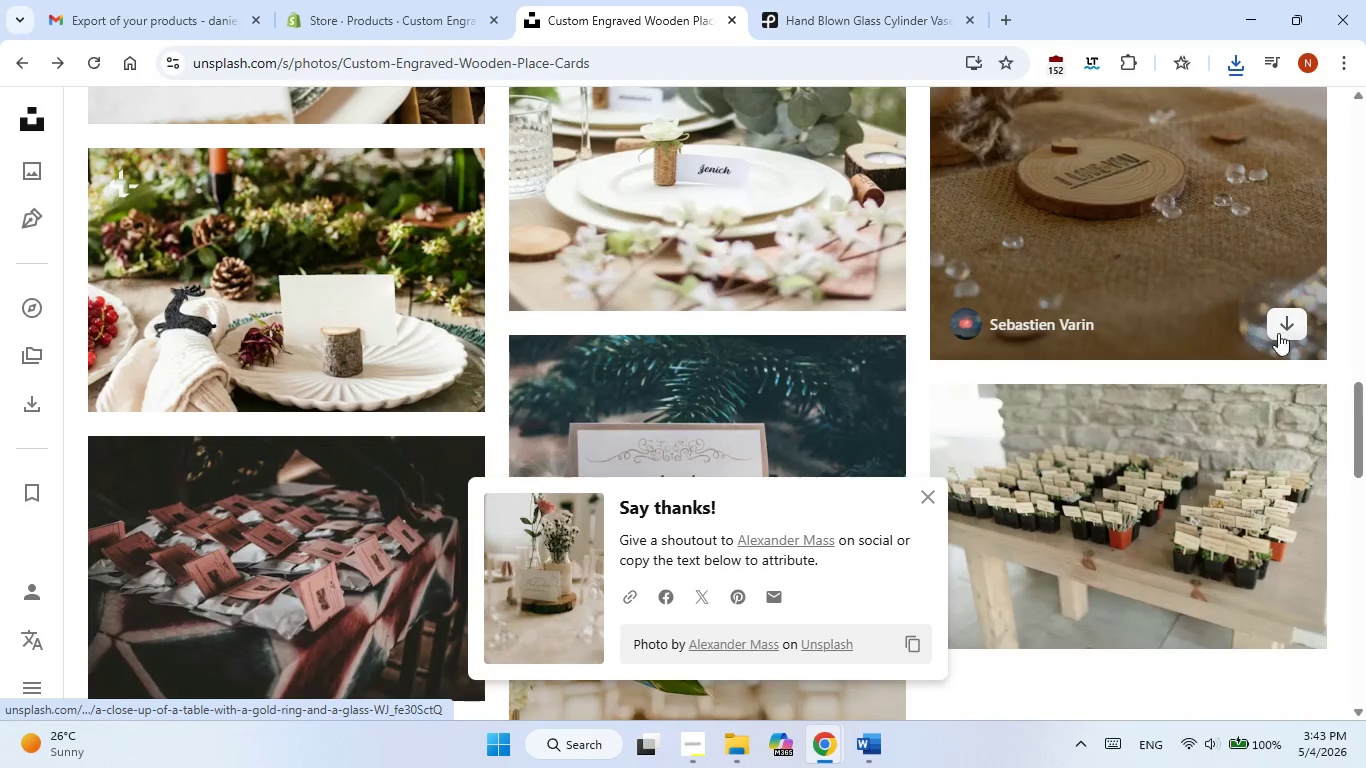 
left_click([1294, 333])
 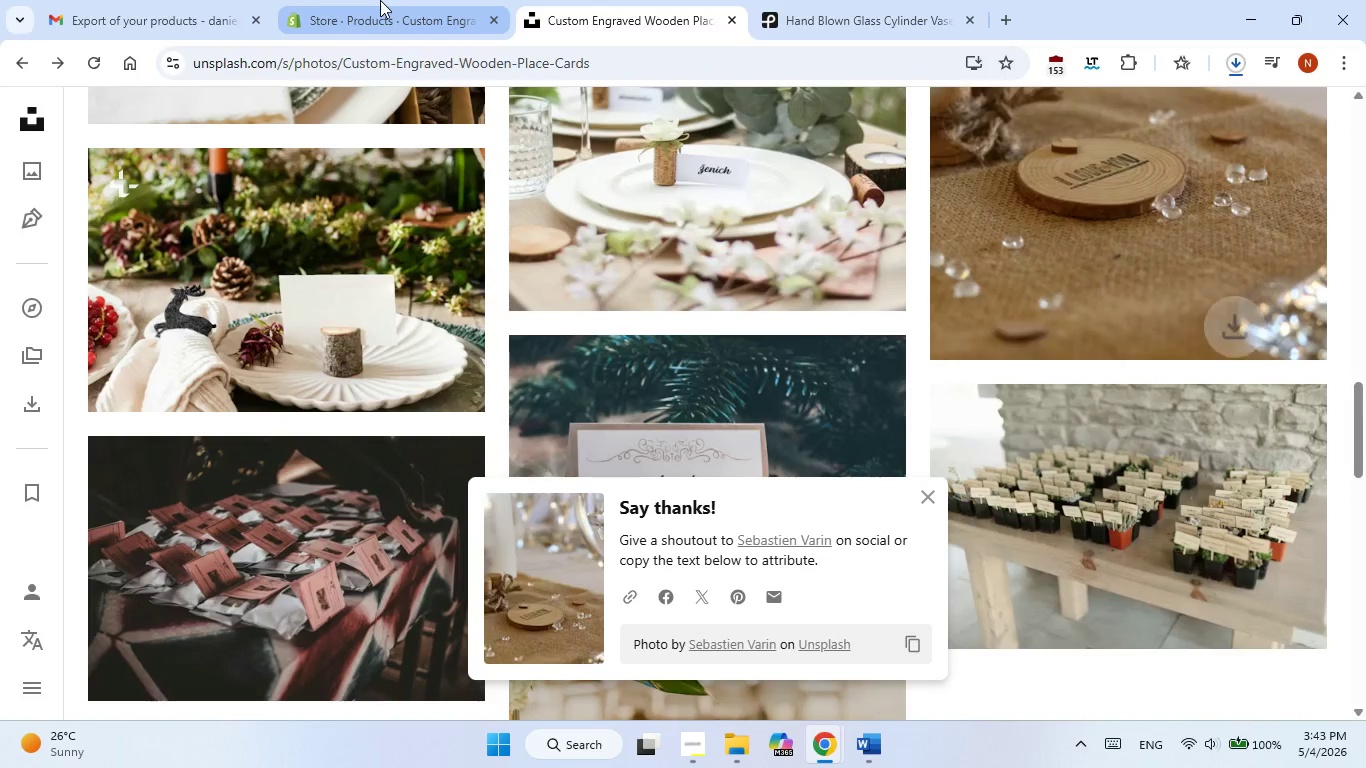 
left_click([380, 0])
 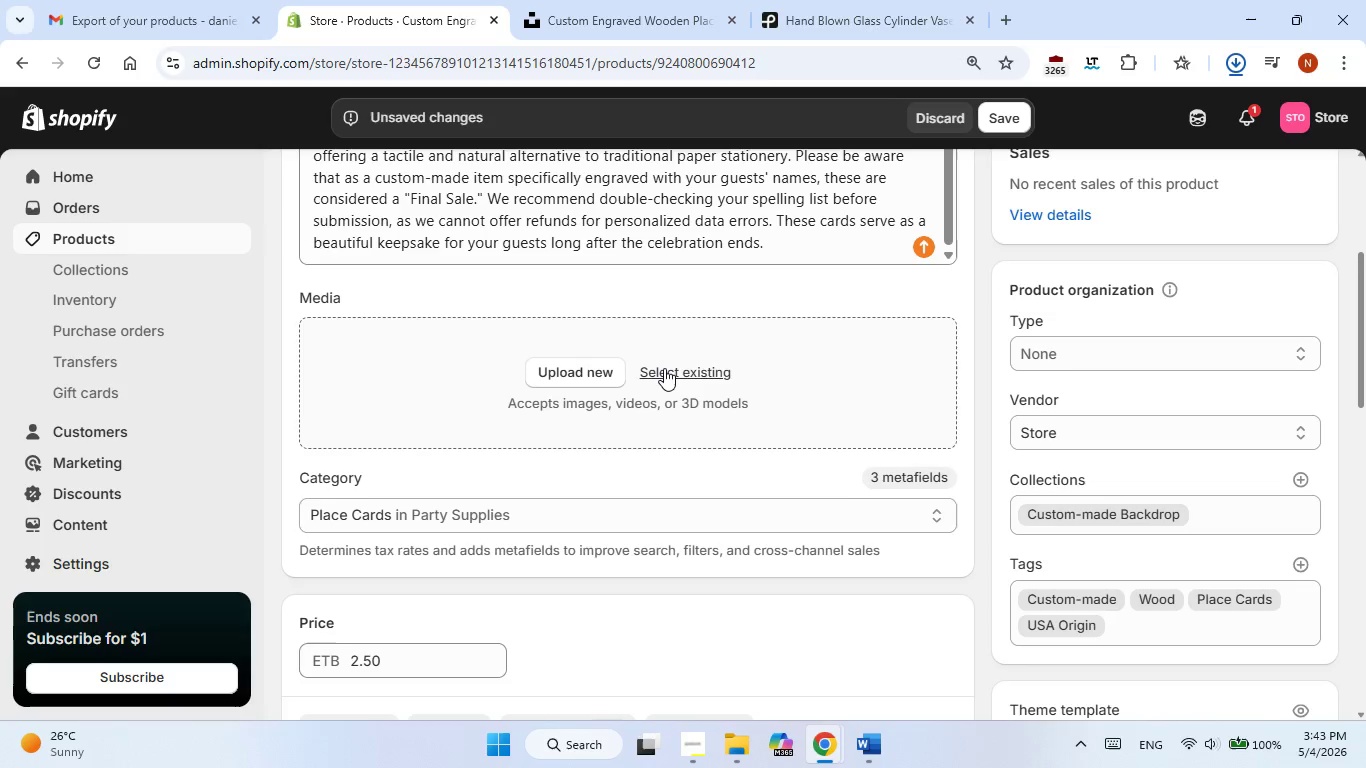 
left_click([664, 368])
 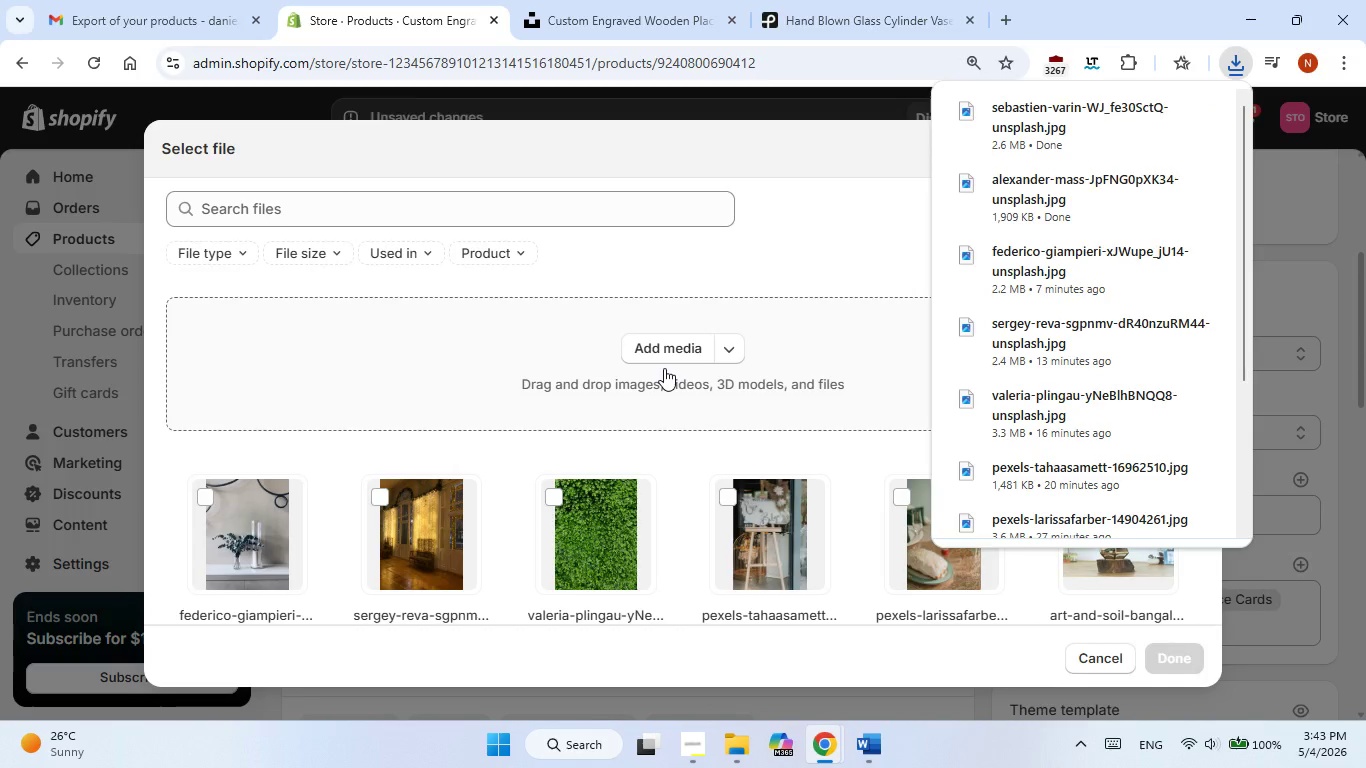 
left_click([665, 358])
 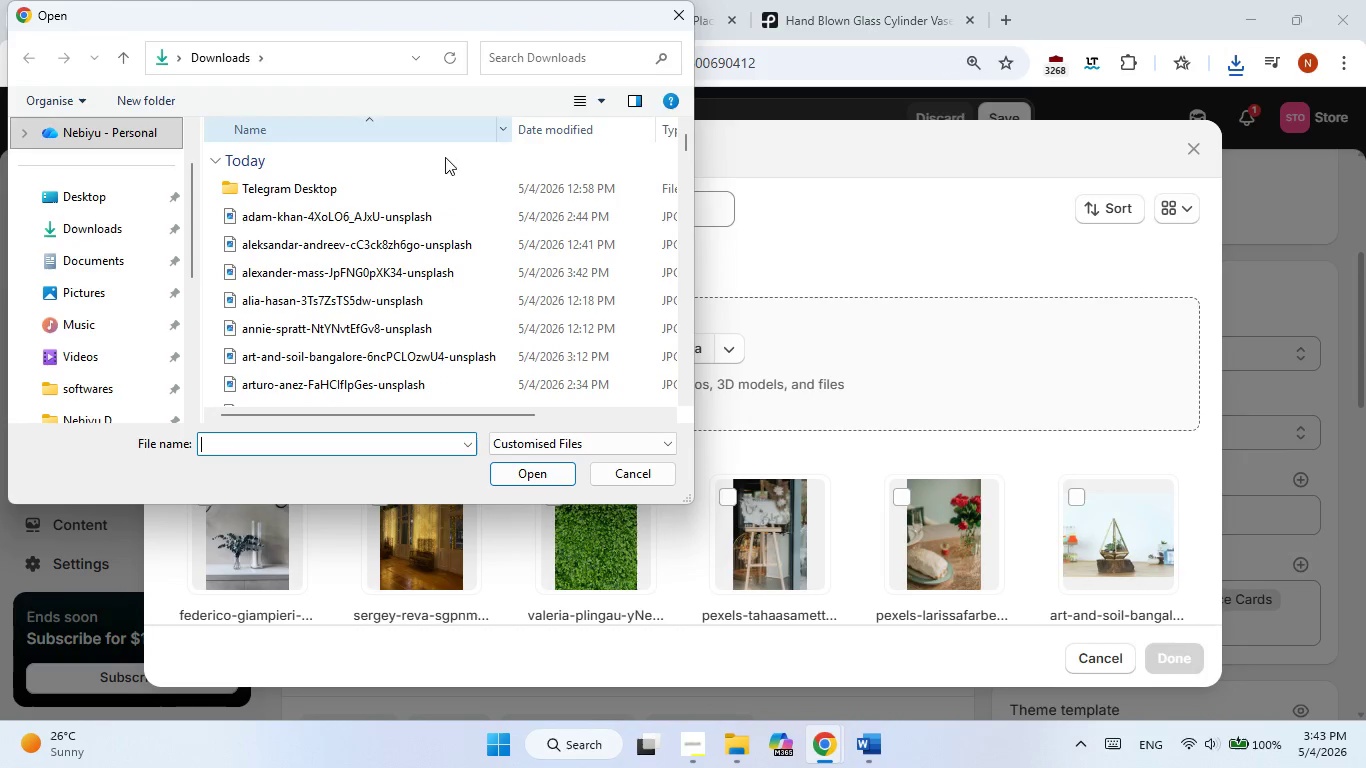 
scroll: coordinate [355, 241], scroll_direction: down, amount: 2.0
 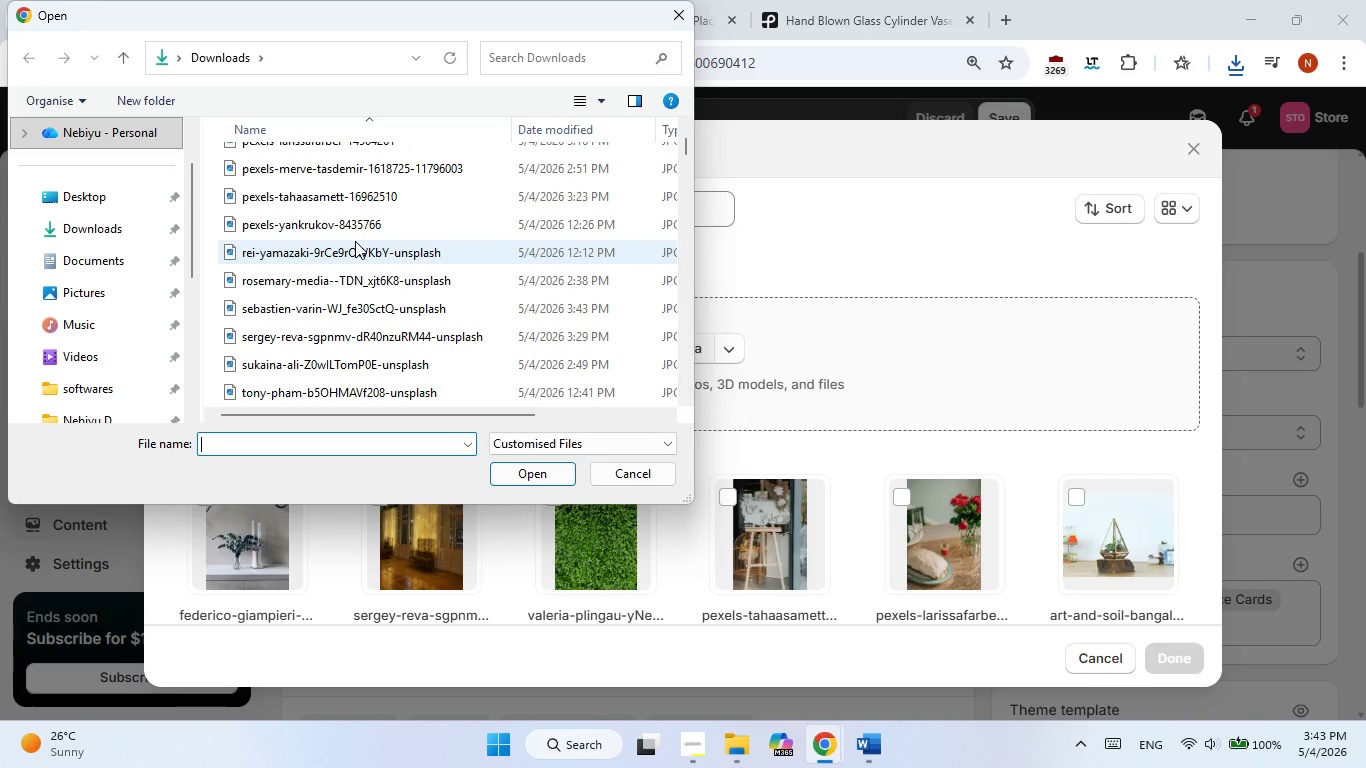 
double_click([286, 302])
 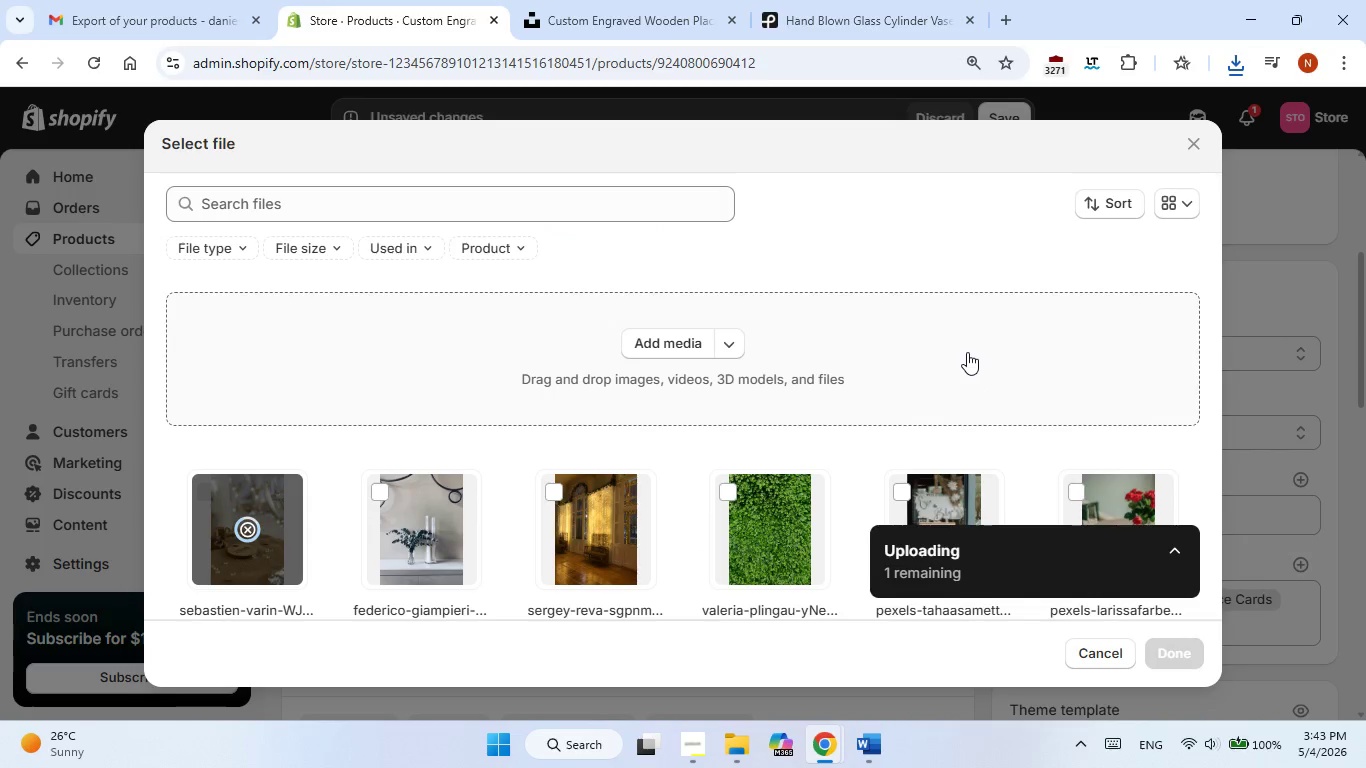 
wait(11.5)
 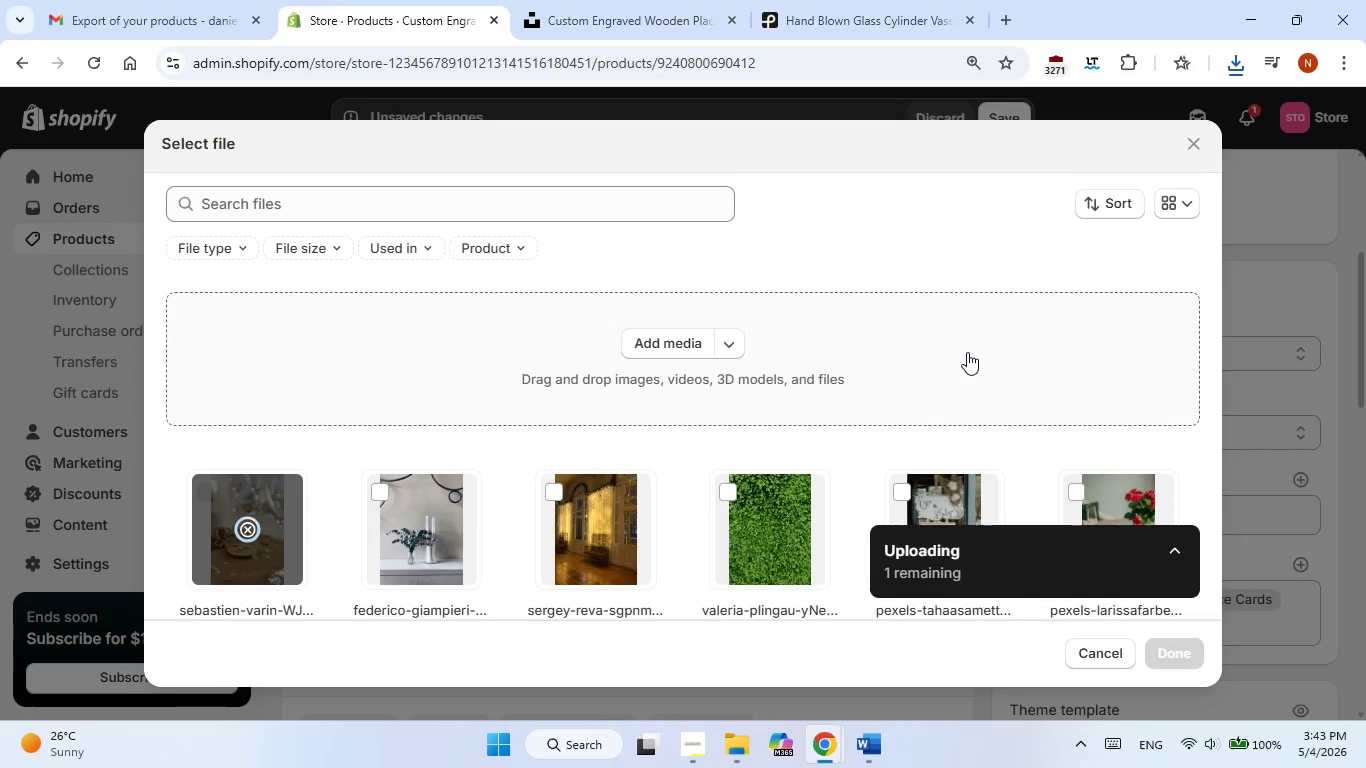 
left_click([1177, 652])
 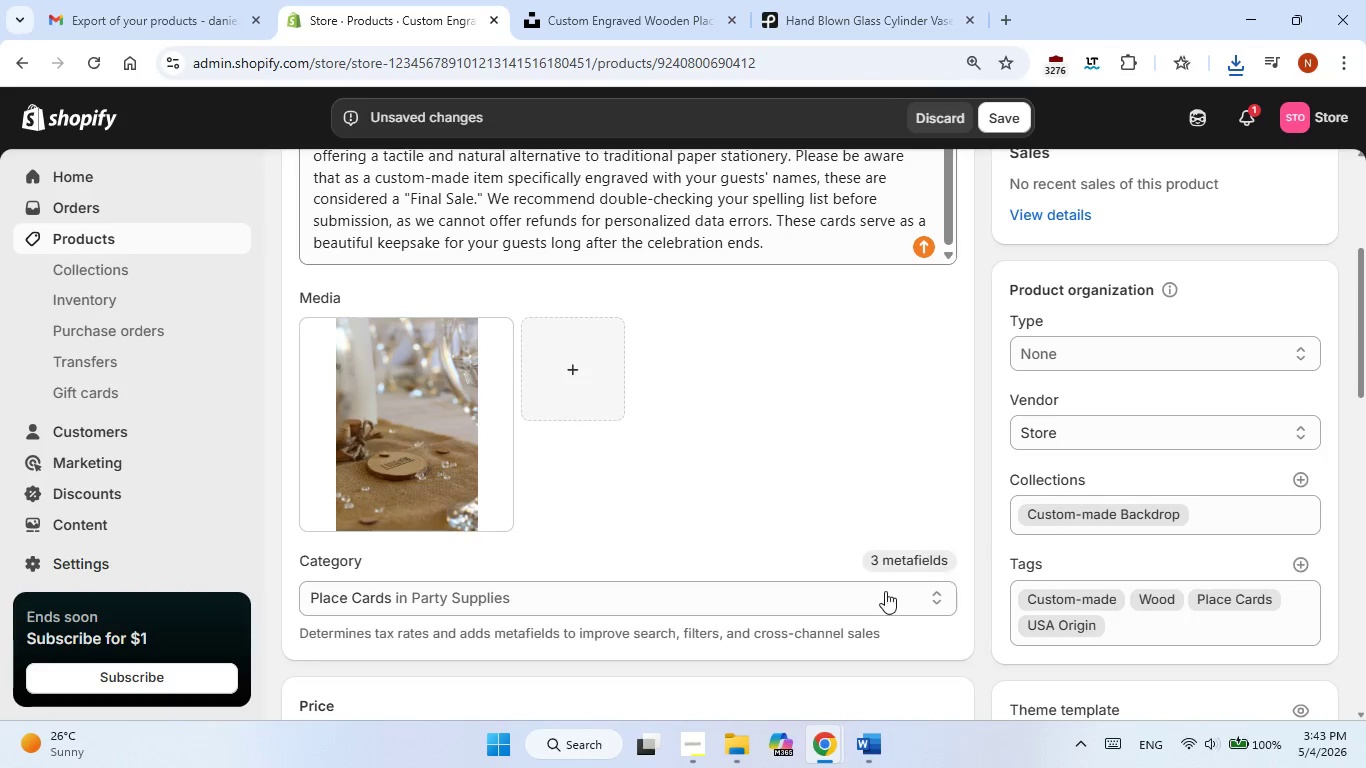 
scroll: coordinate [457, 564], scroll_direction: down, amount: 5.0
 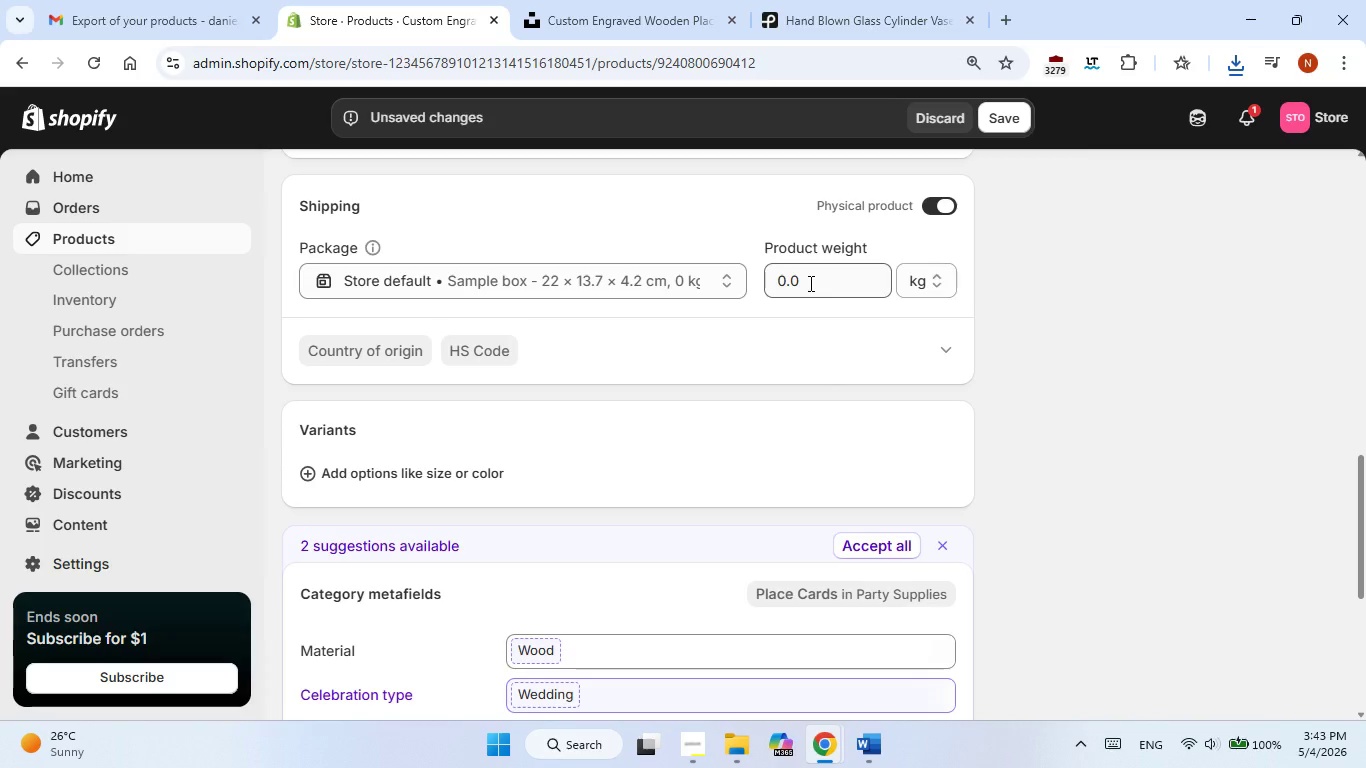 
double_click([809, 283])
 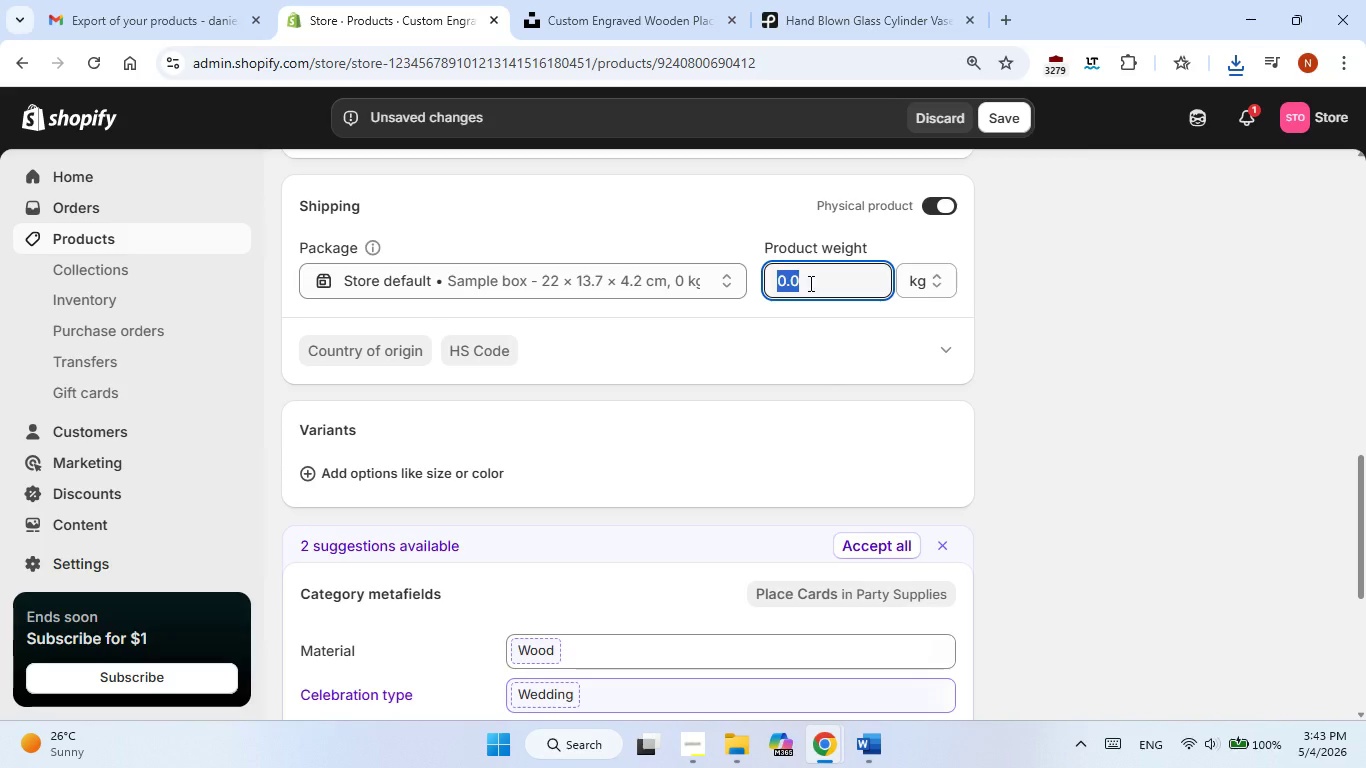 
triple_click([809, 283])
 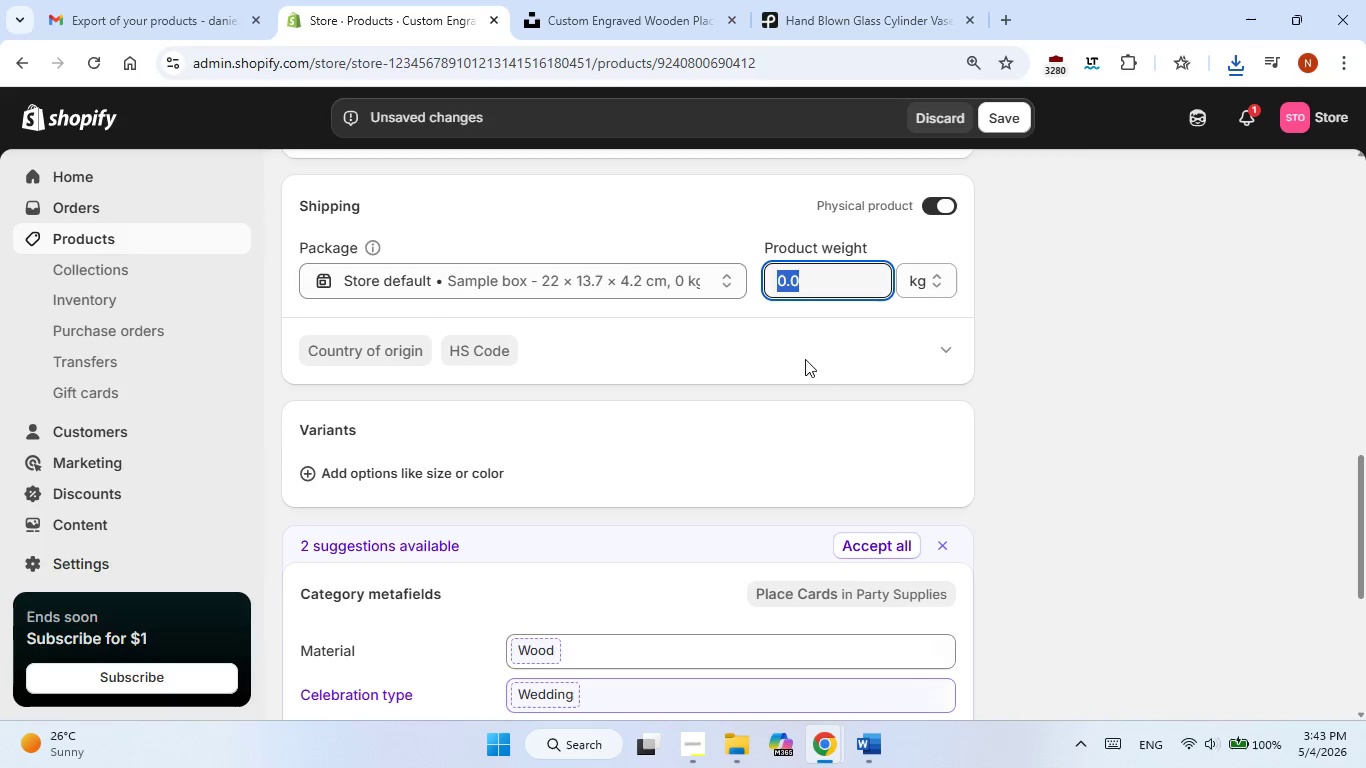 
left_click([874, 552])
 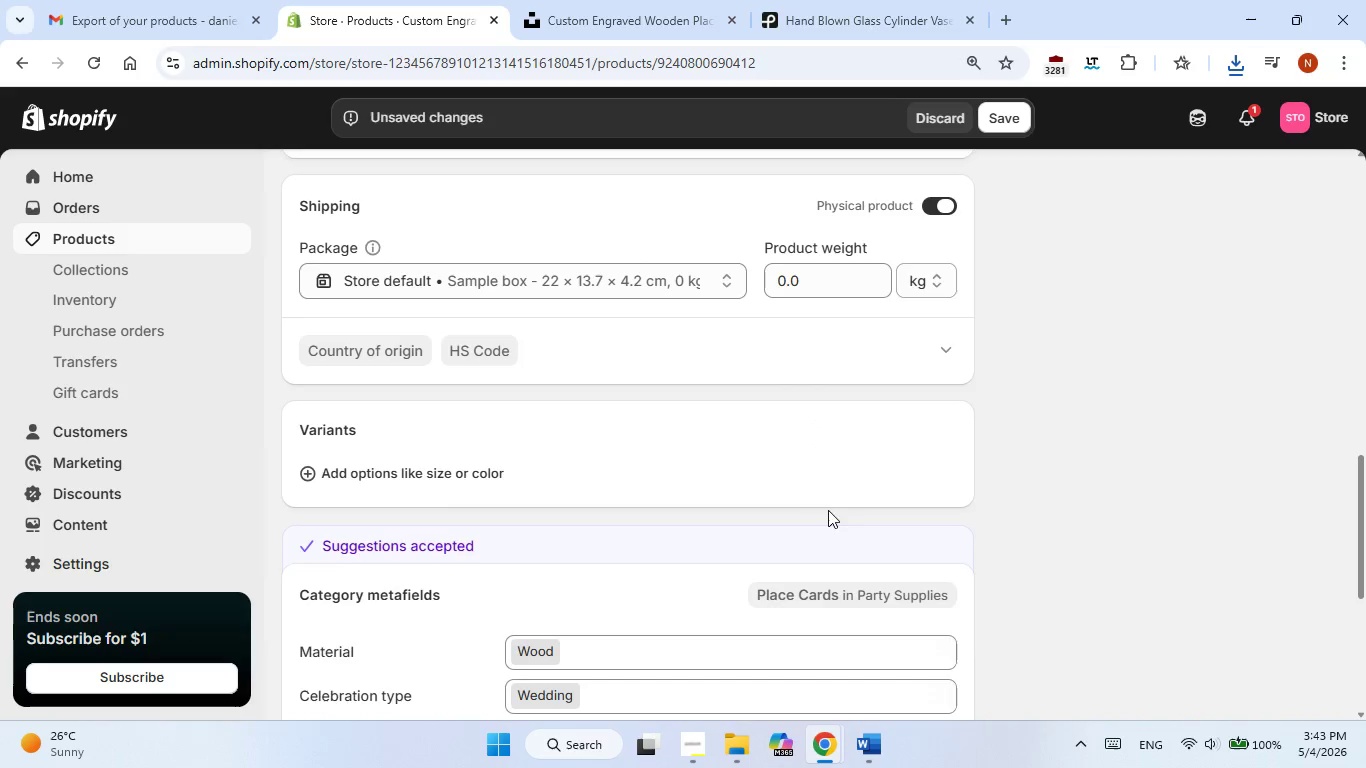 
scroll: coordinate [815, 502], scroll_direction: down, amount: 2.0
 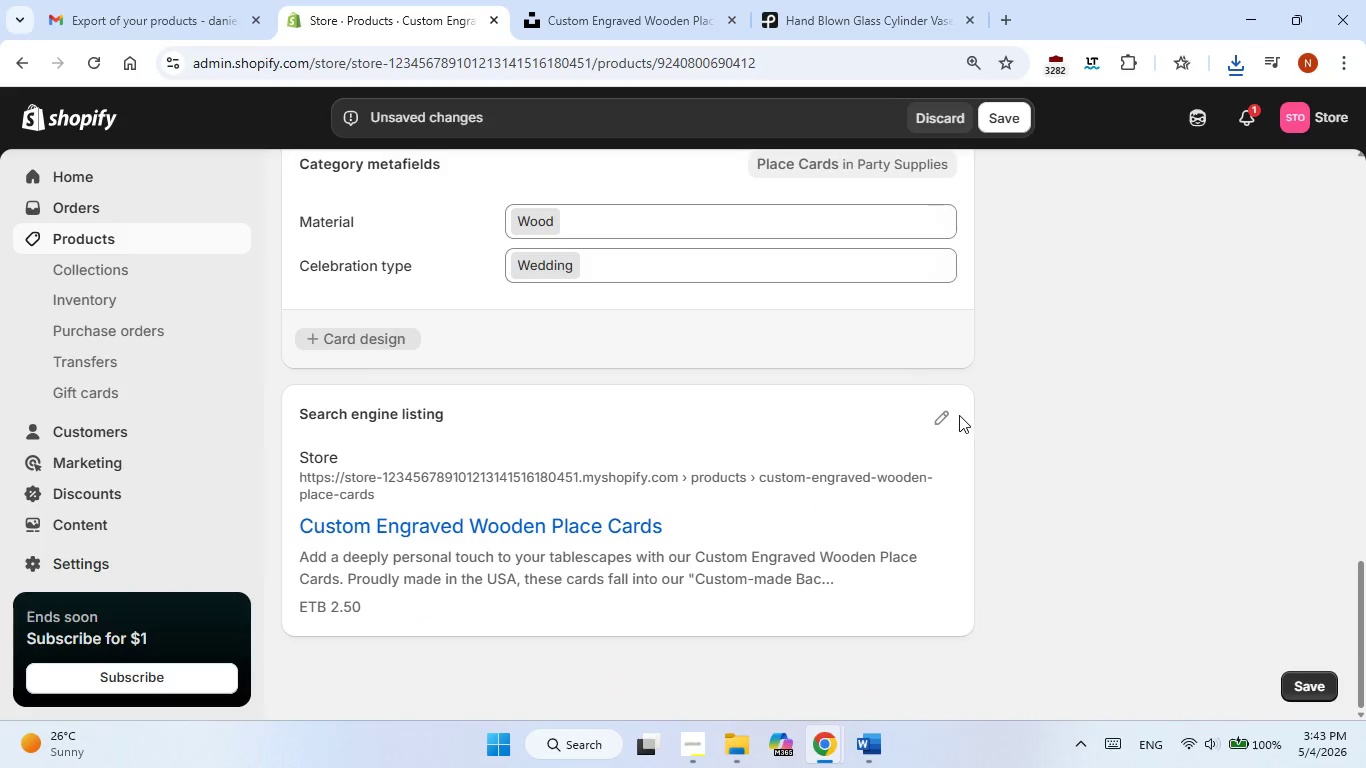 
left_click([948, 419])
 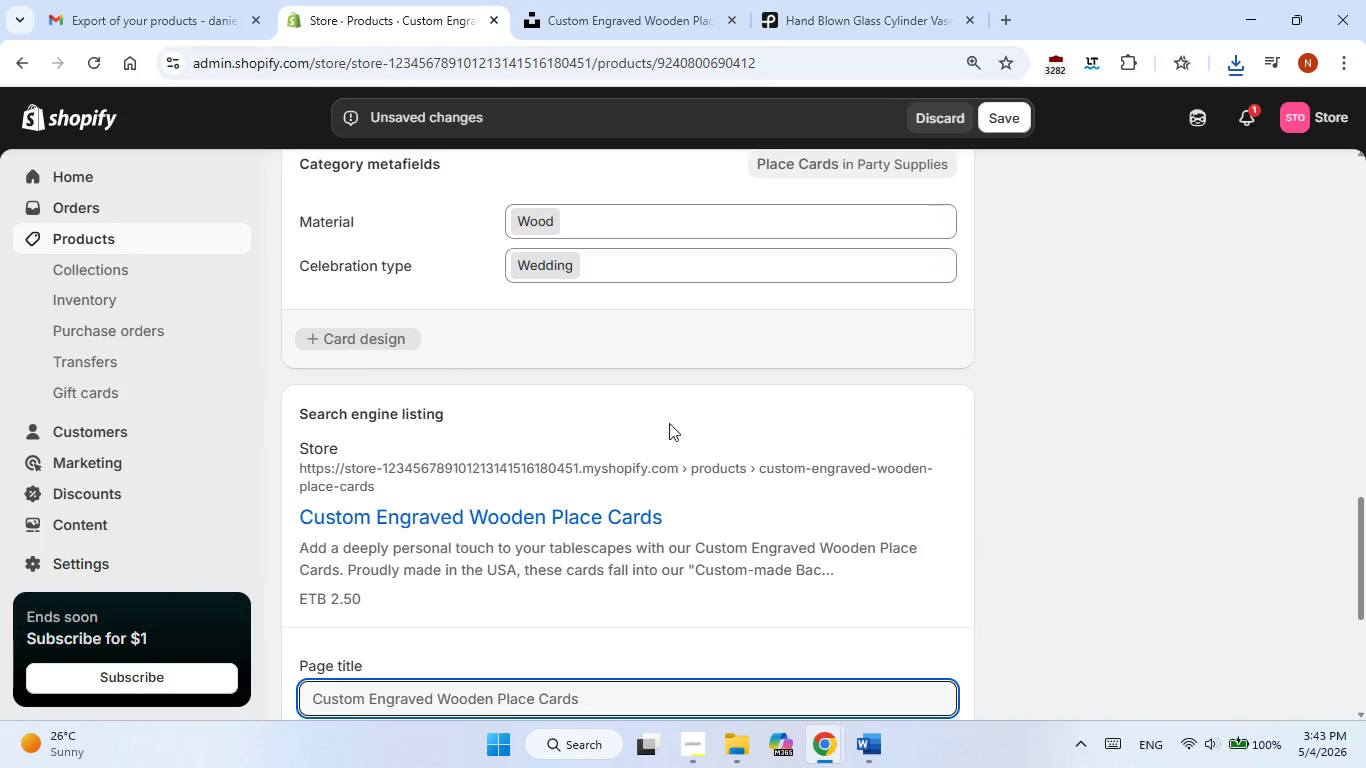 
scroll: coordinate [669, 423], scroll_direction: down, amount: 2.0
 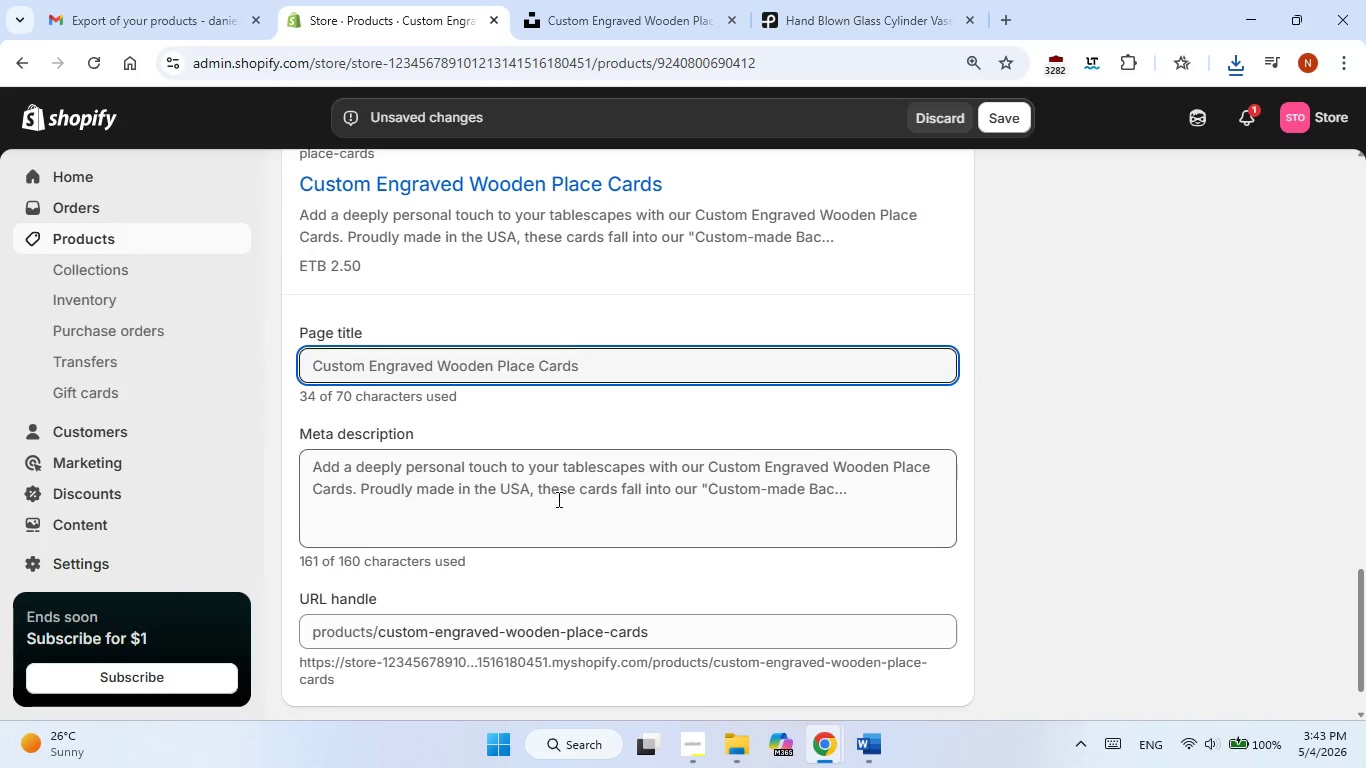 
left_click([557, 499])
 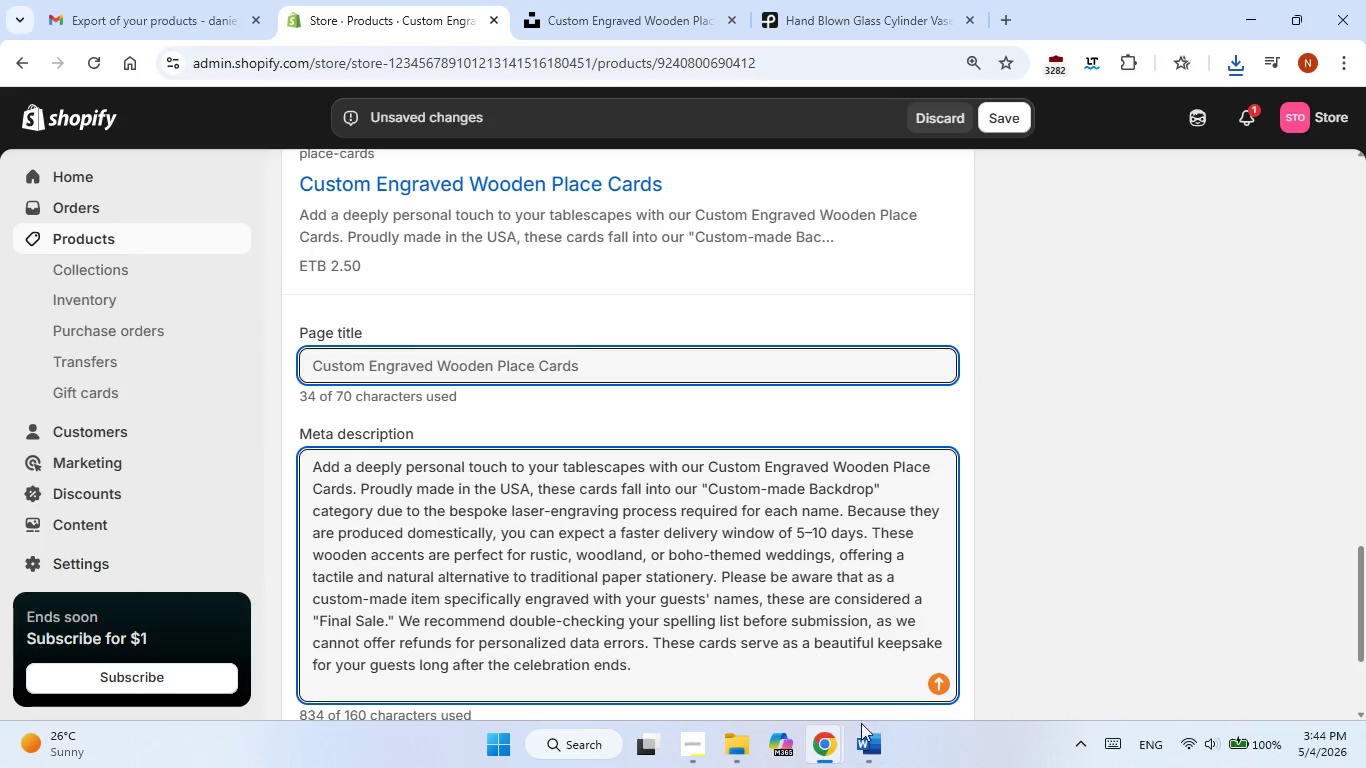 
left_click([861, 743])
 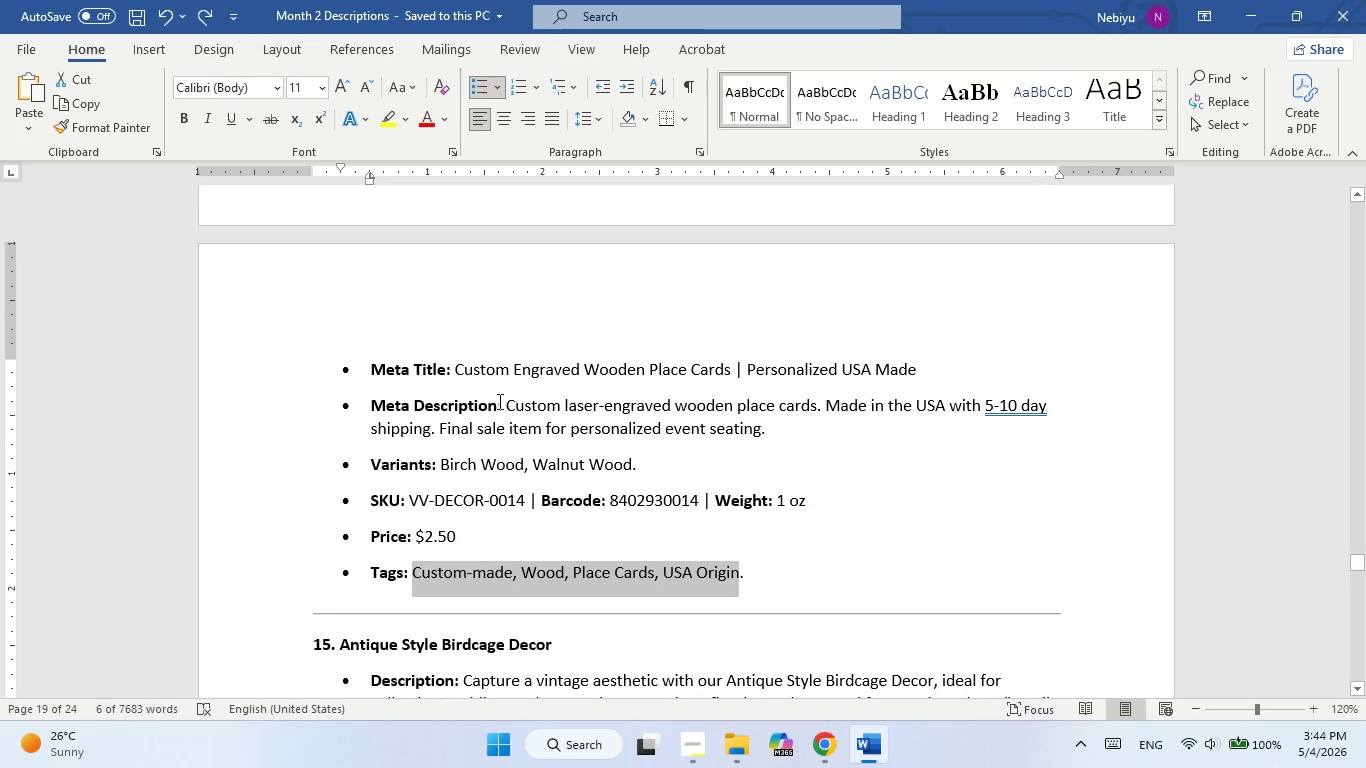 
left_click_drag(start_coordinate=[510, 404], to_coordinate=[770, 420])
 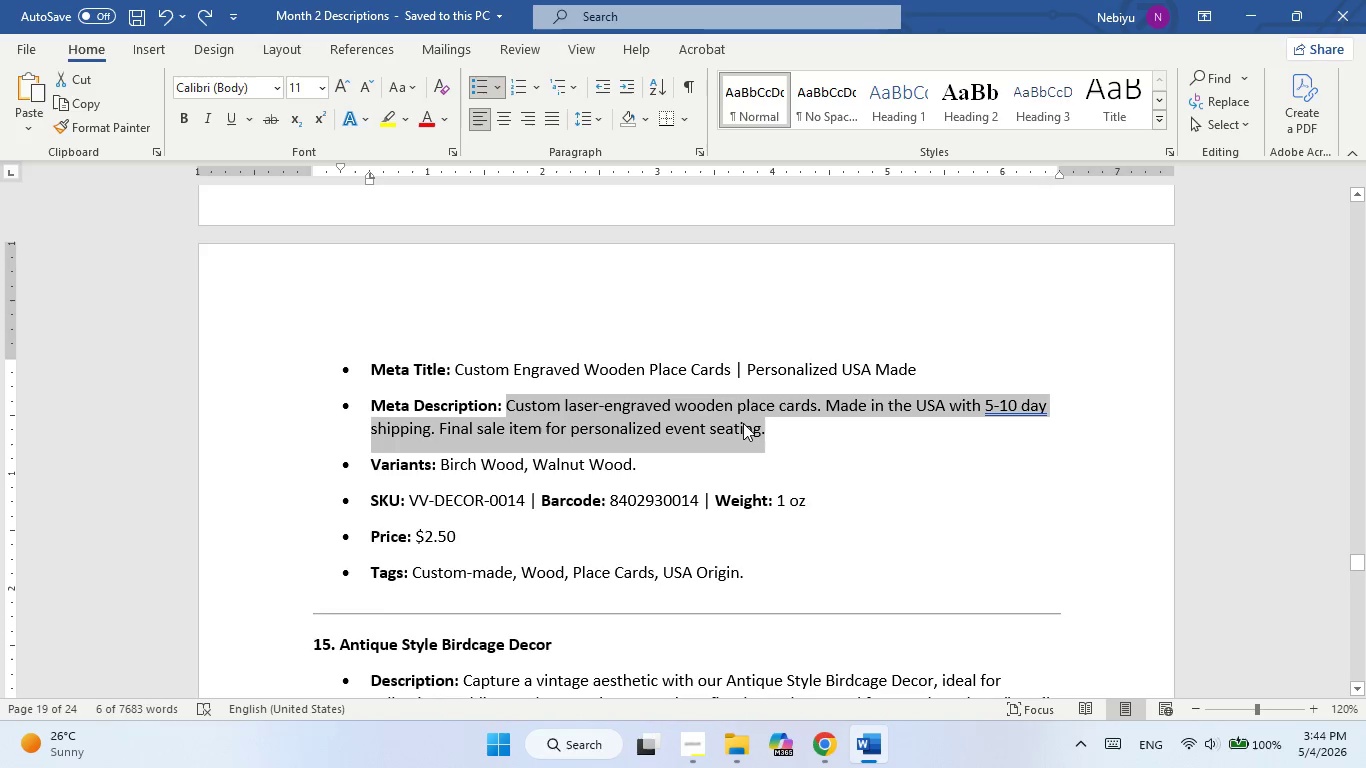 
right_click([743, 423])
 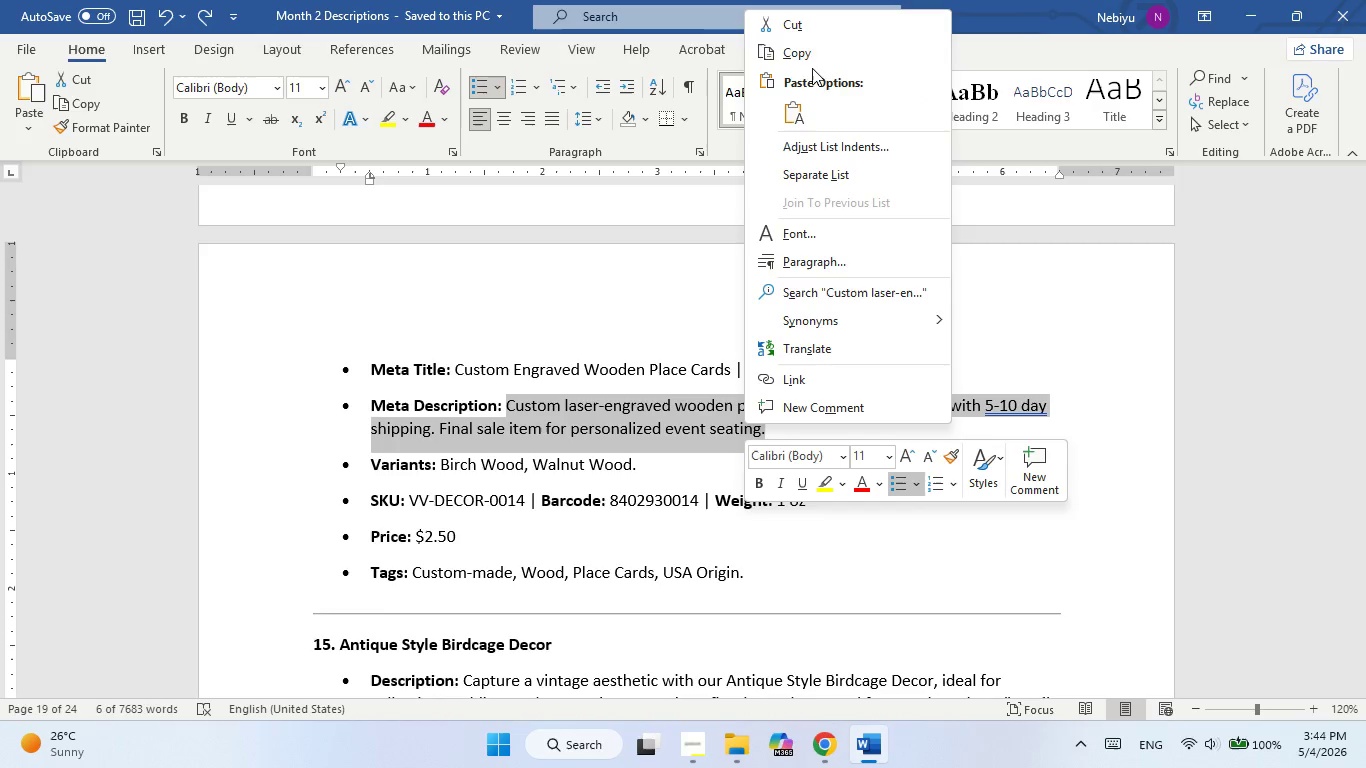 
left_click([812, 57])
 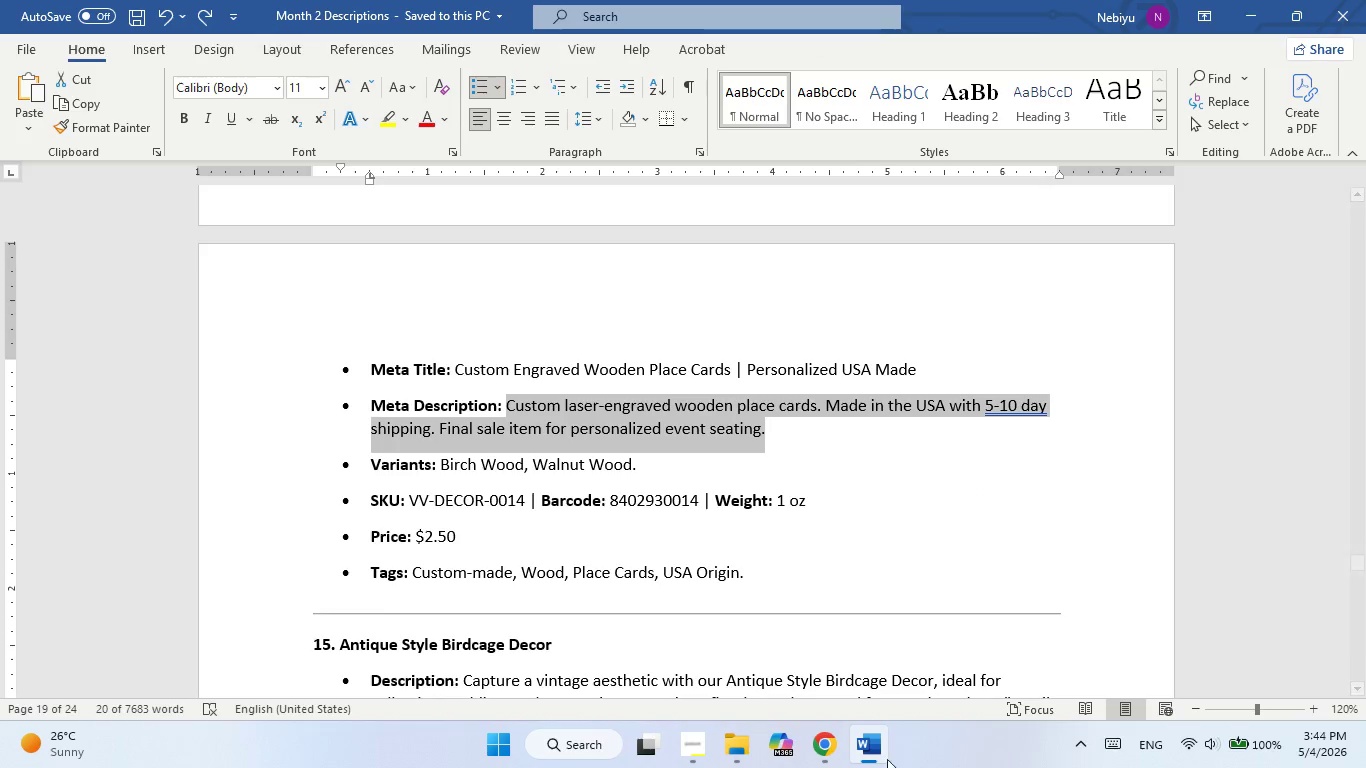 
left_click([869, 752])
 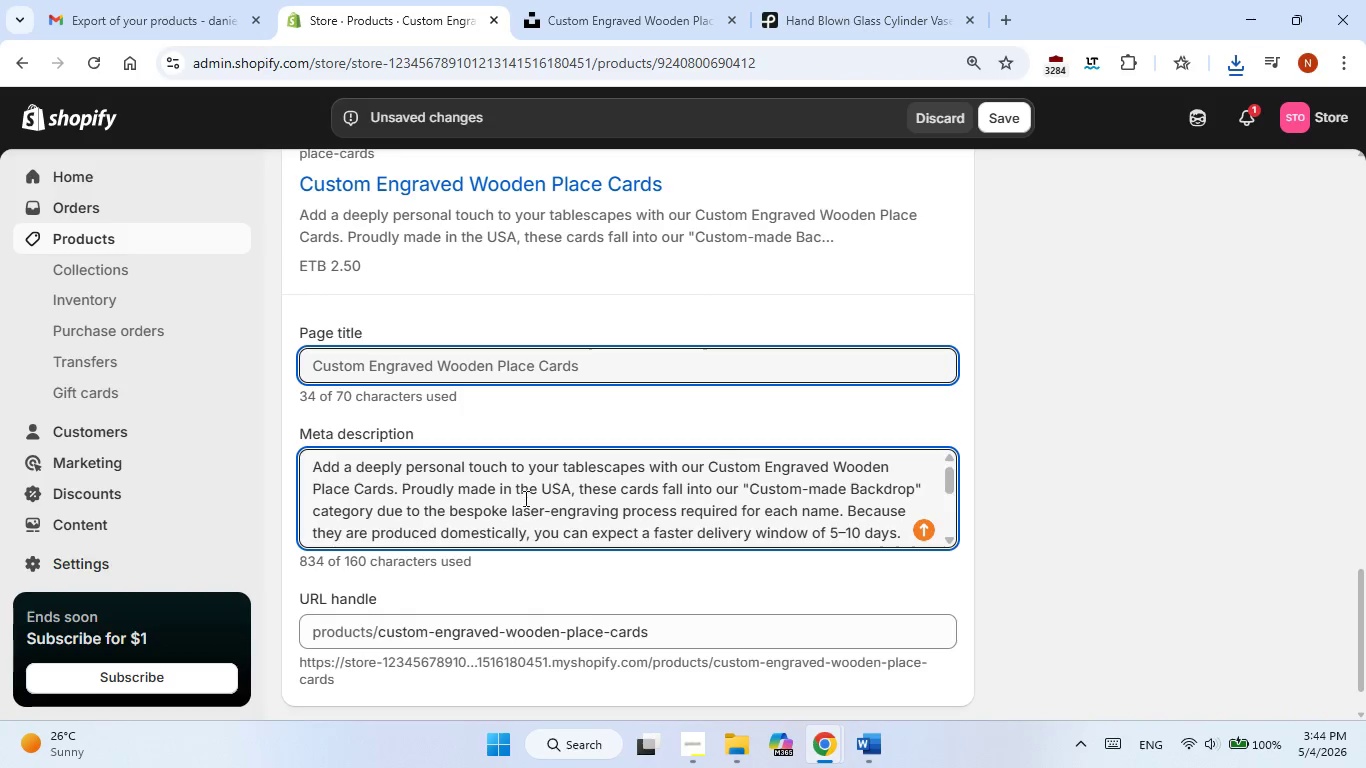 
double_click([524, 498])
 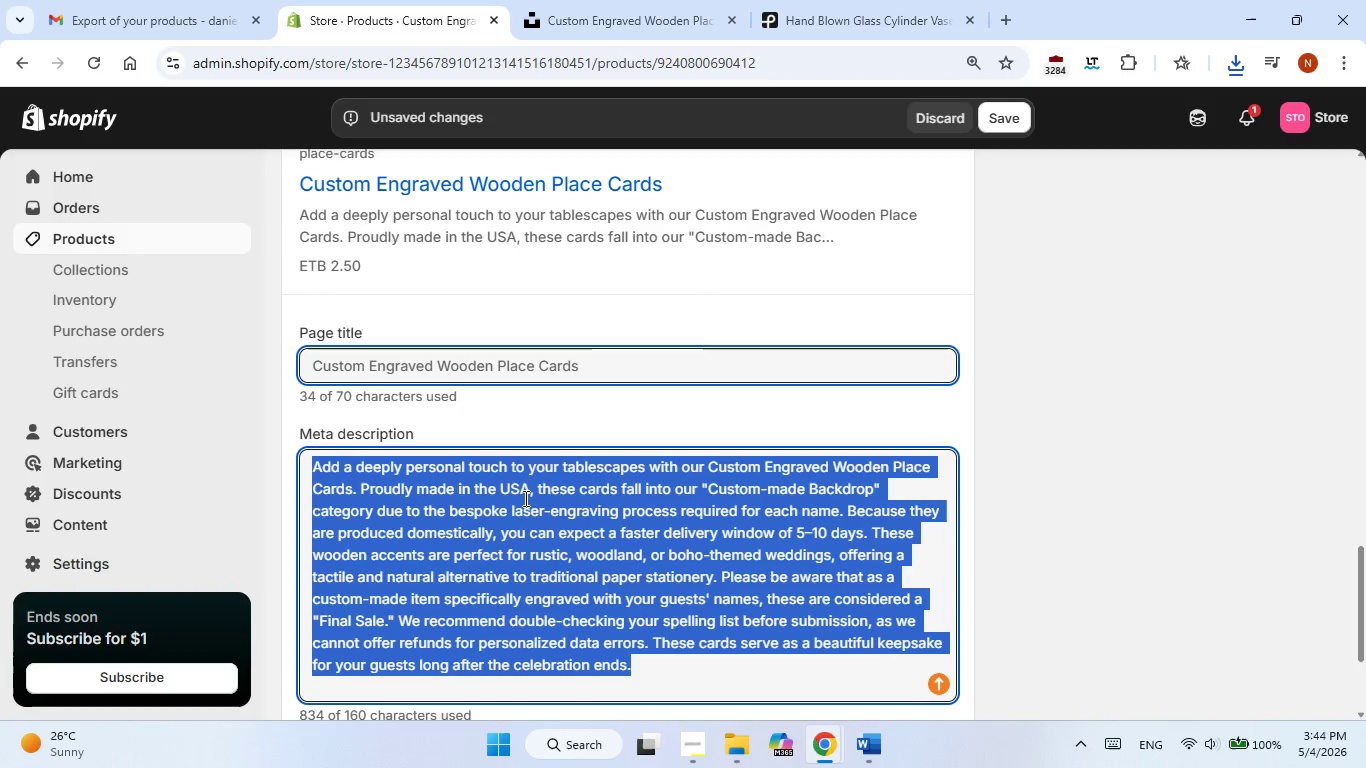 
triple_click([524, 498])
 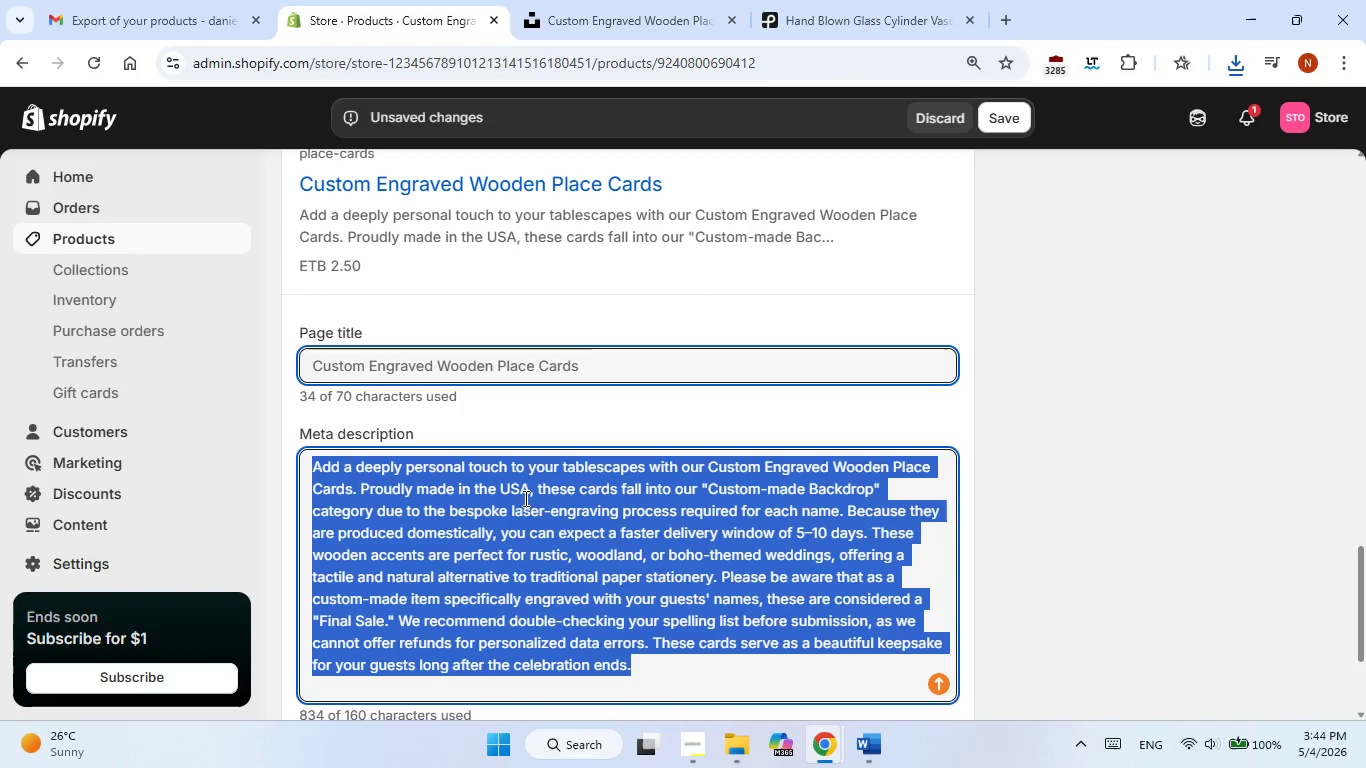 
right_click([524, 498])
 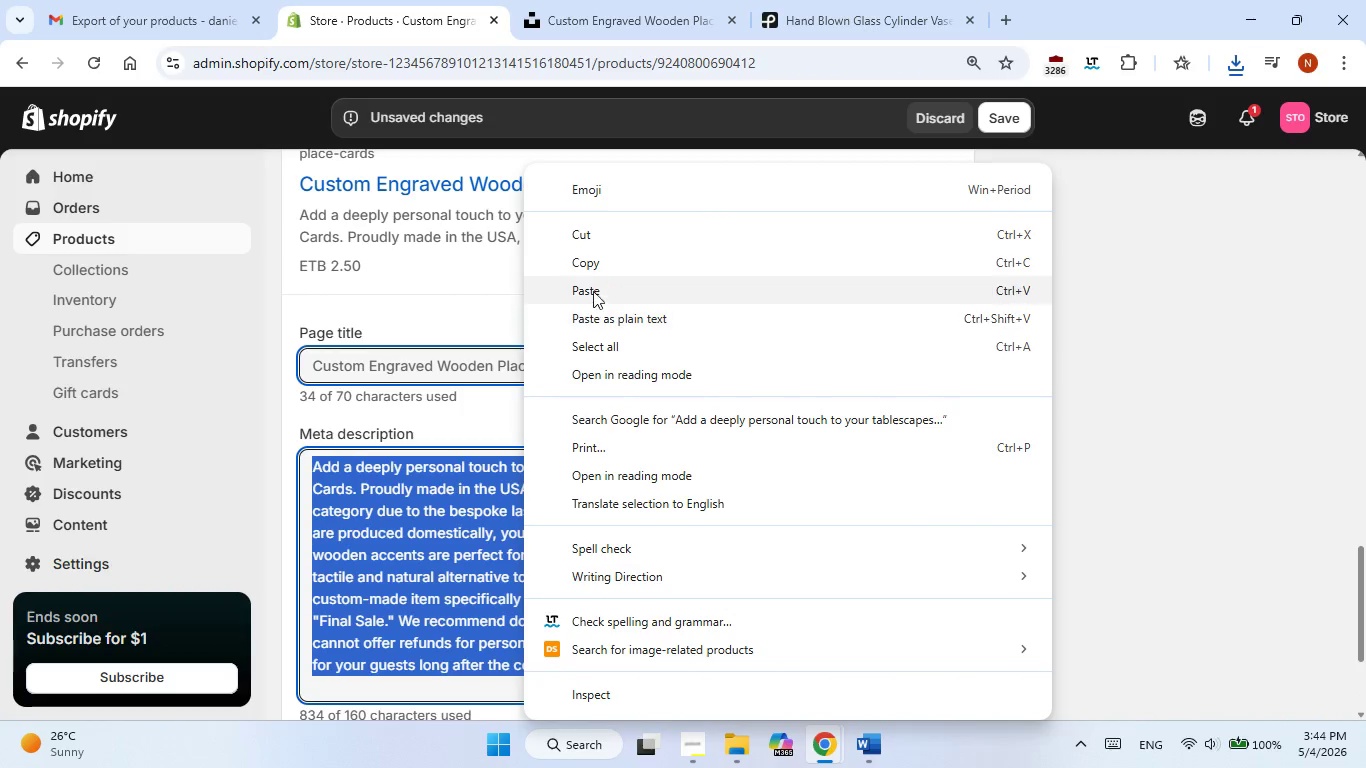 
left_click([594, 288])
 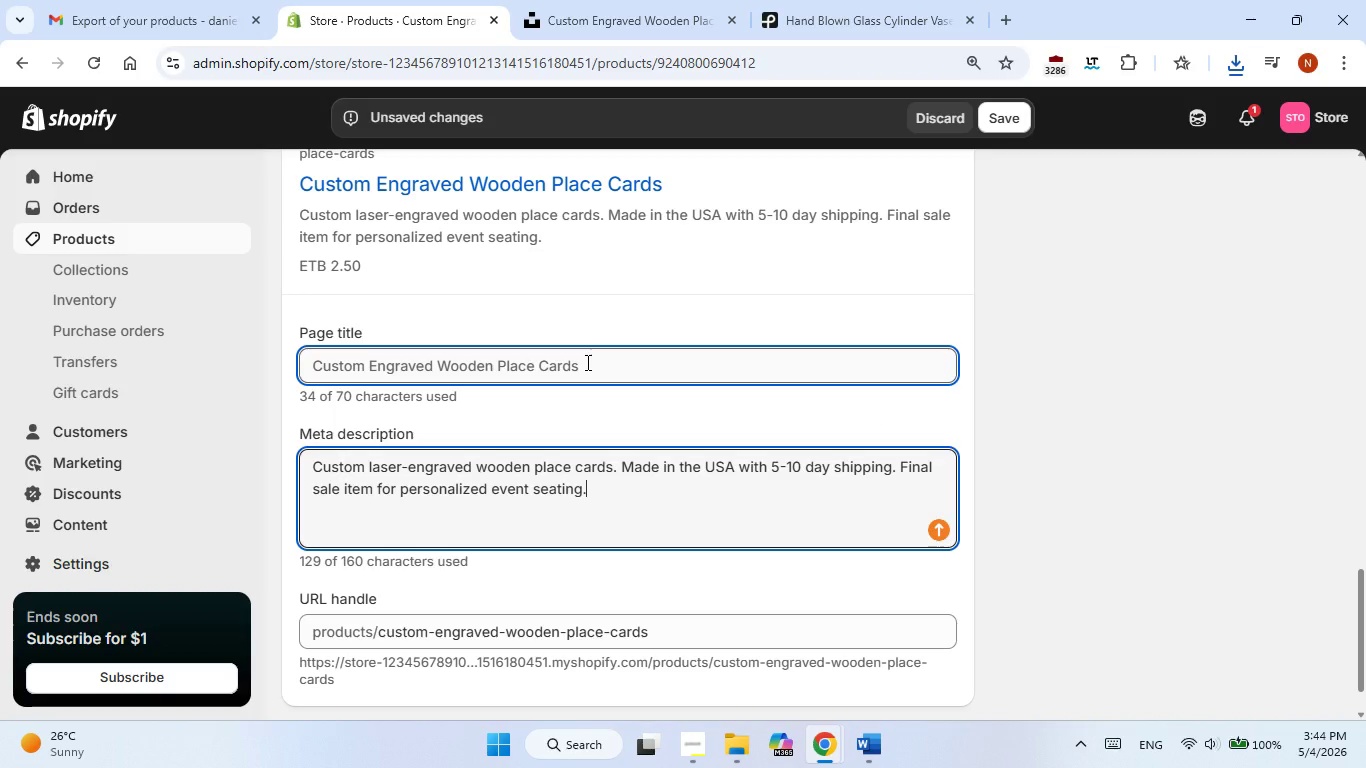 
double_click([586, 362])
 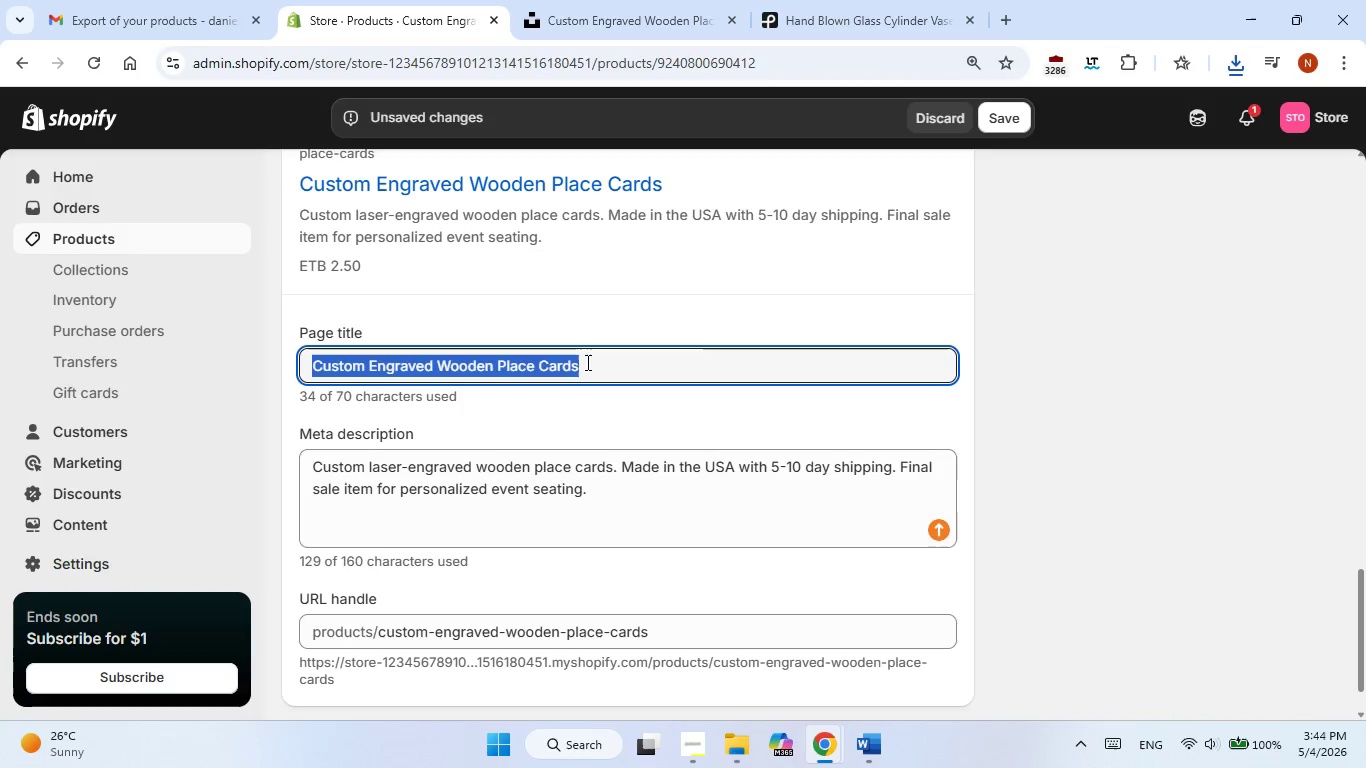 
triple_click([586, 362])
 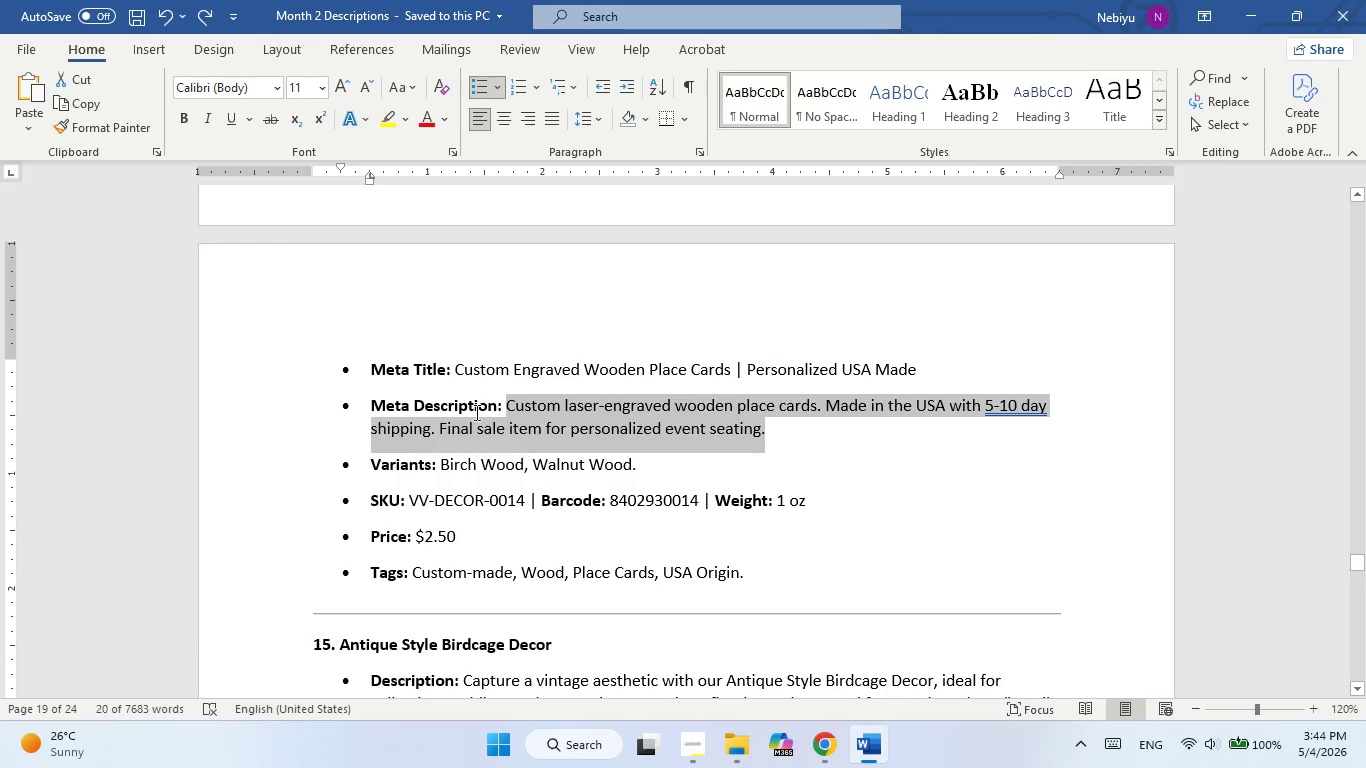 
left_click_drag(start_coordinate=[461, 366], to_coordinate=[924, 361])
 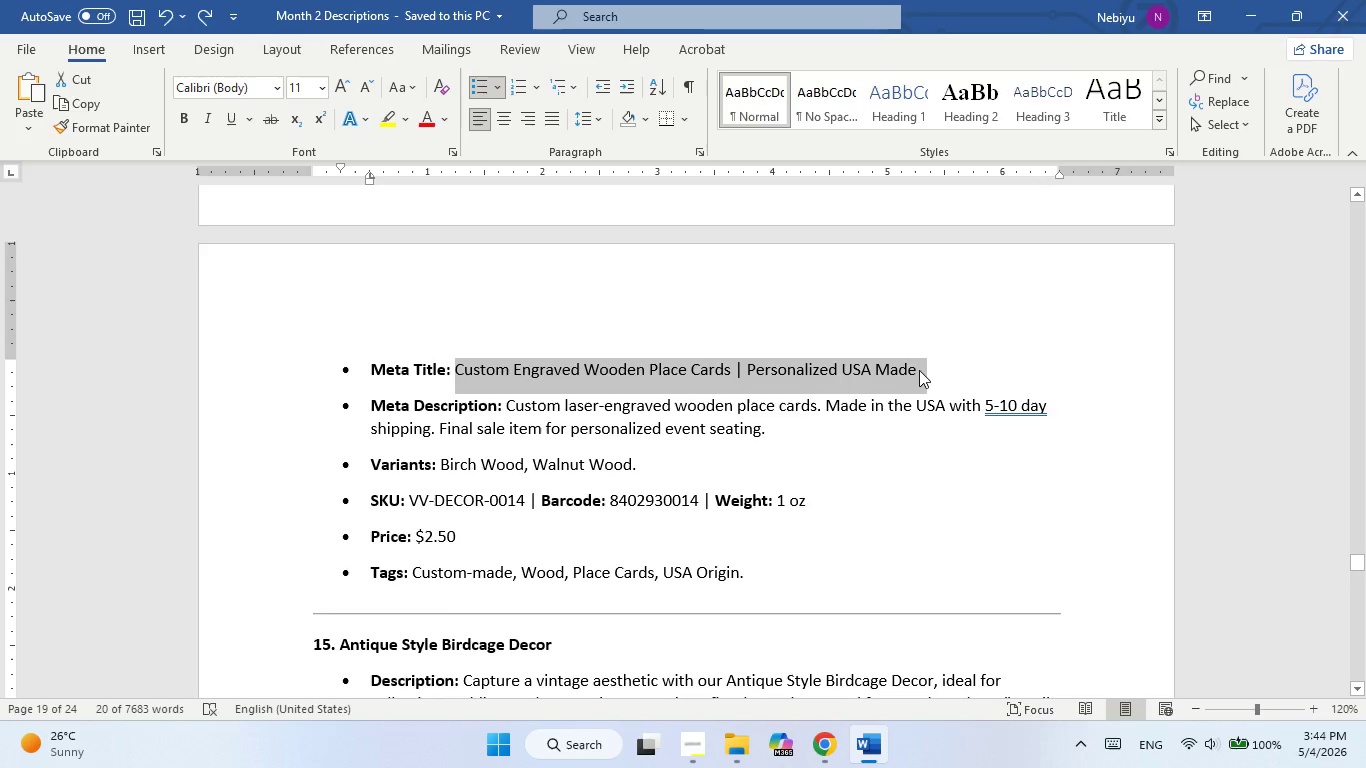 
right_click([919, 370])
 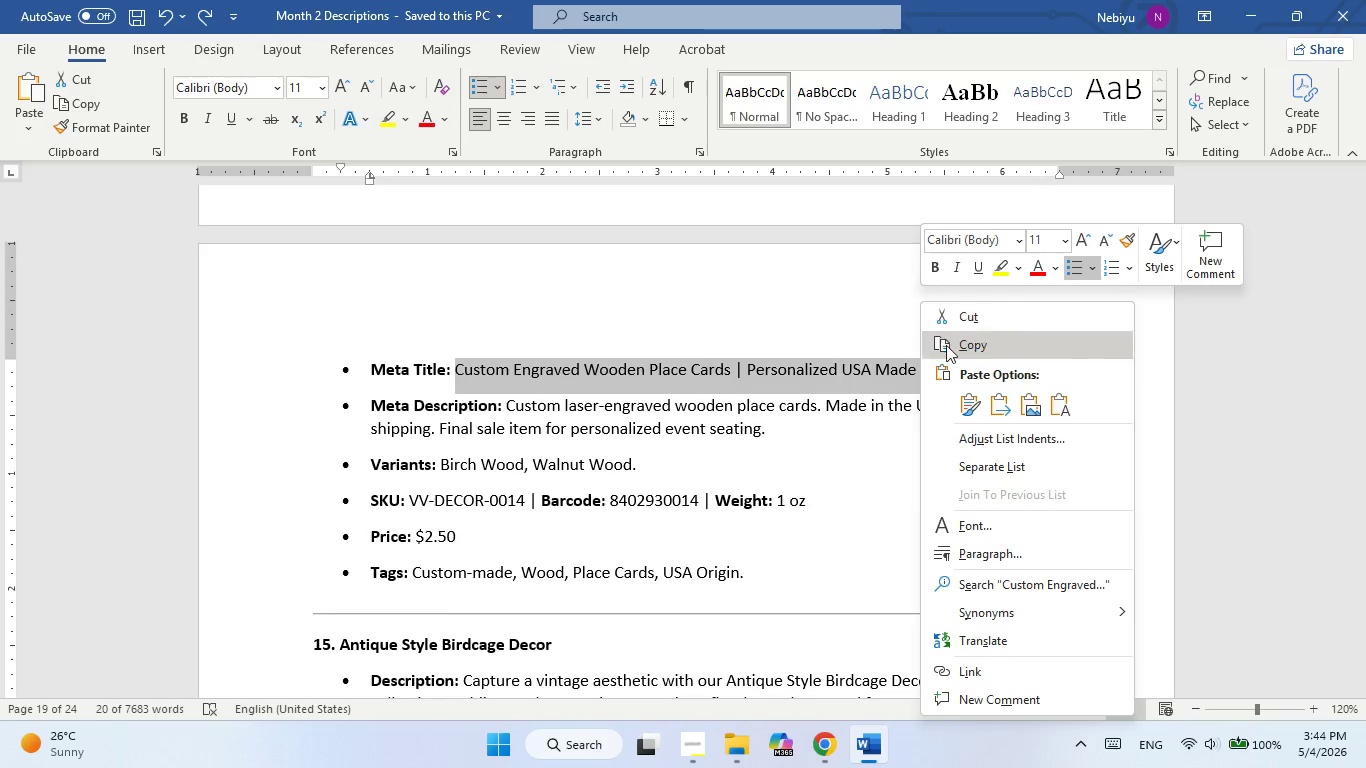 
left_click([949, 356])
 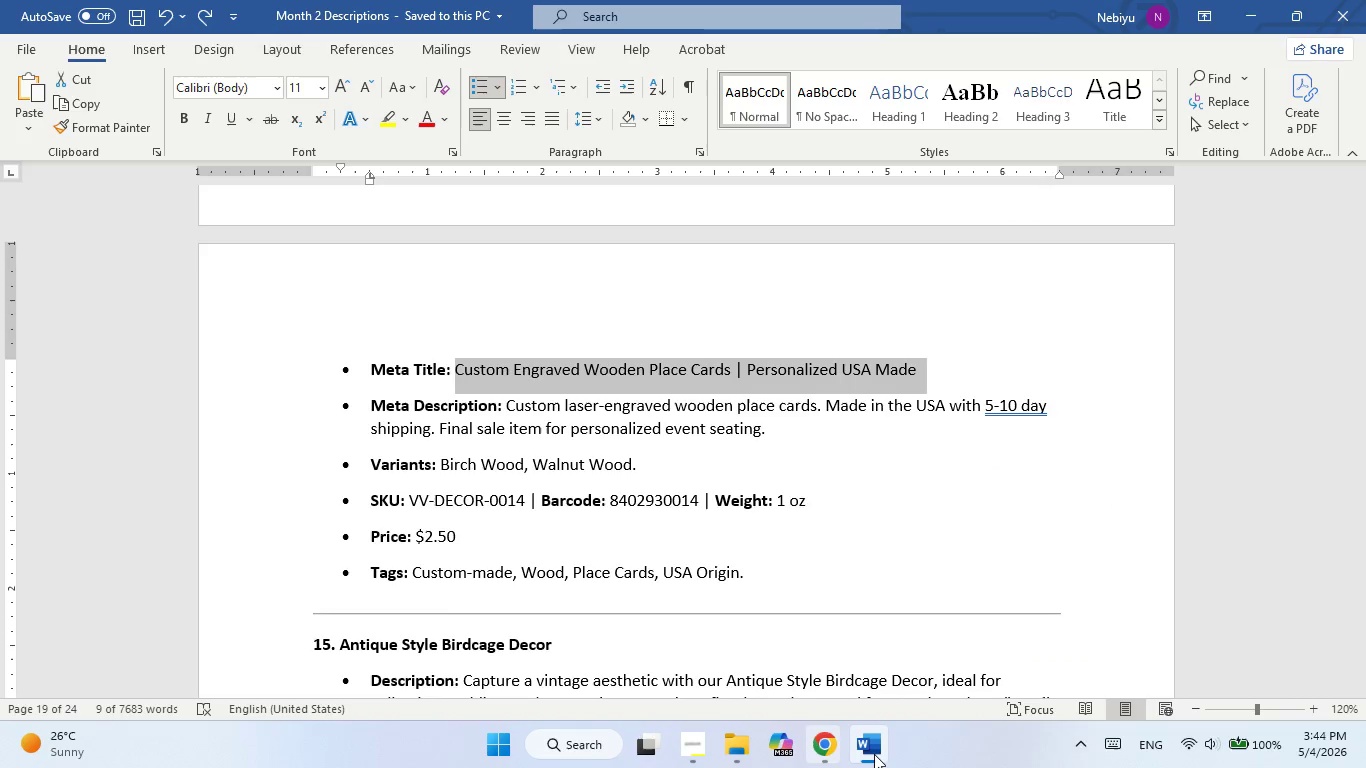 
left_click([875, 754])
 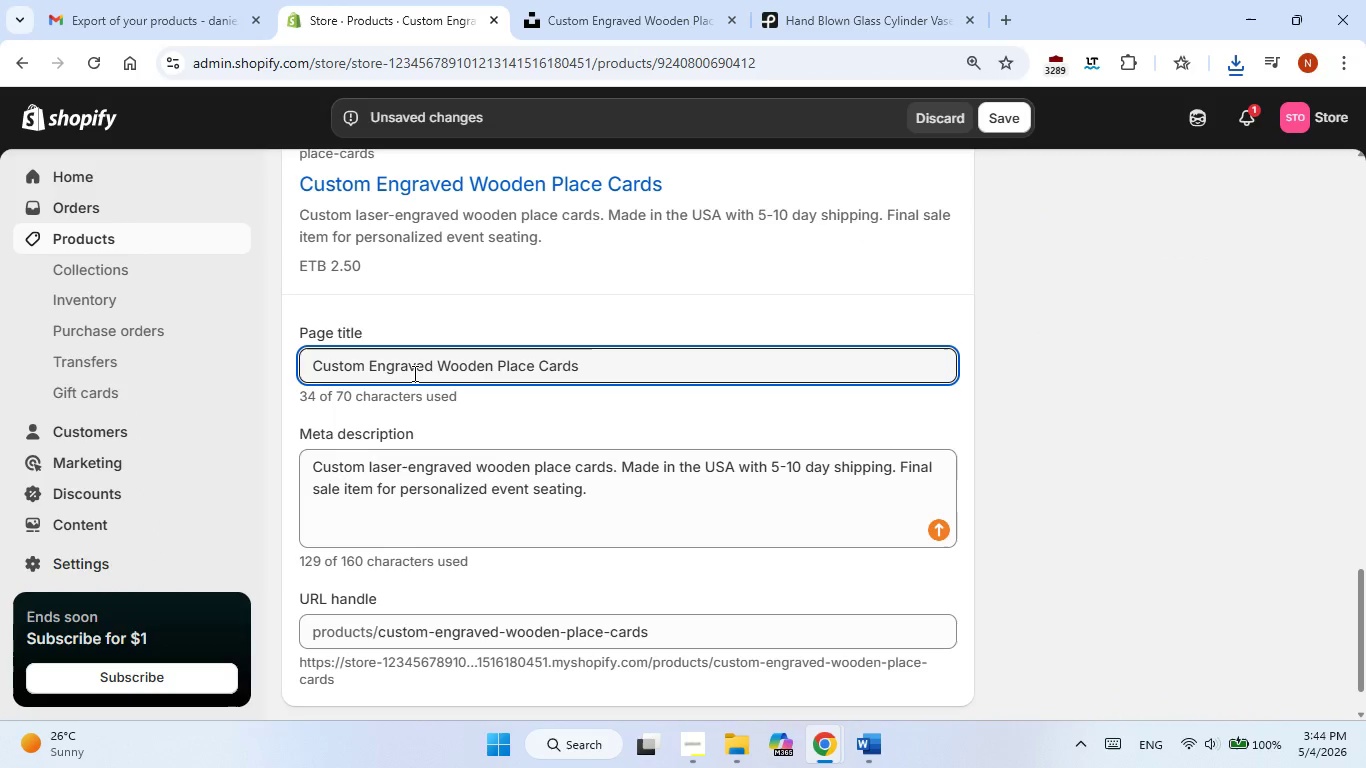 
double_click([413, 373])
 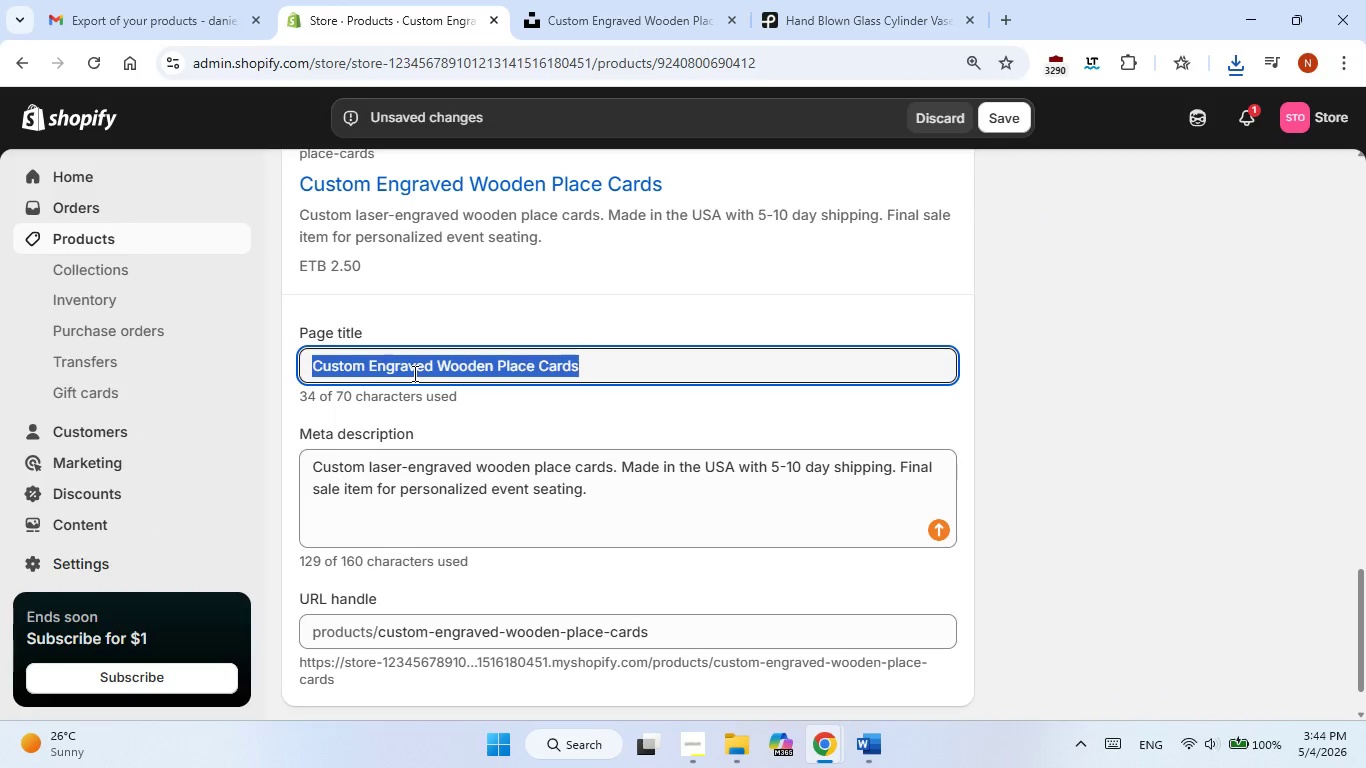 
triple_click([413, 373])
 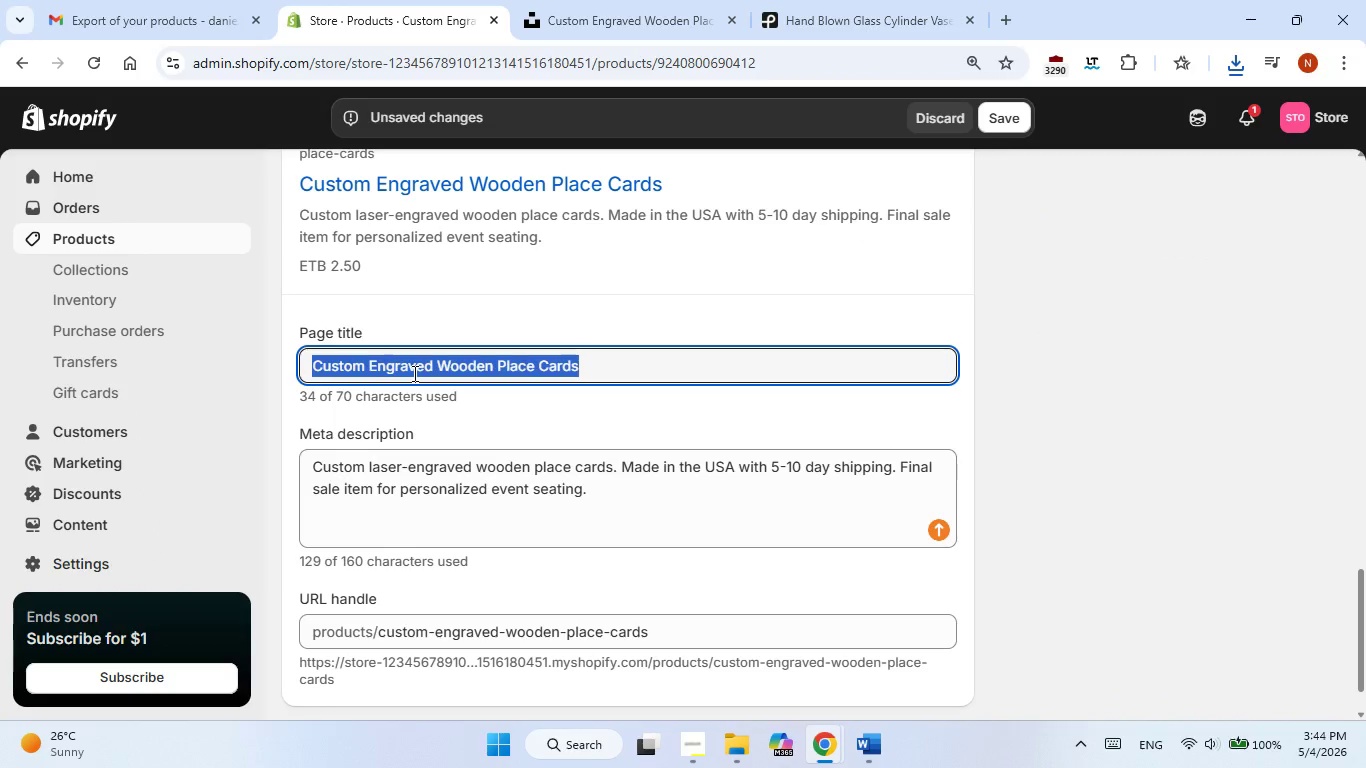 
right_click([413, 373])
 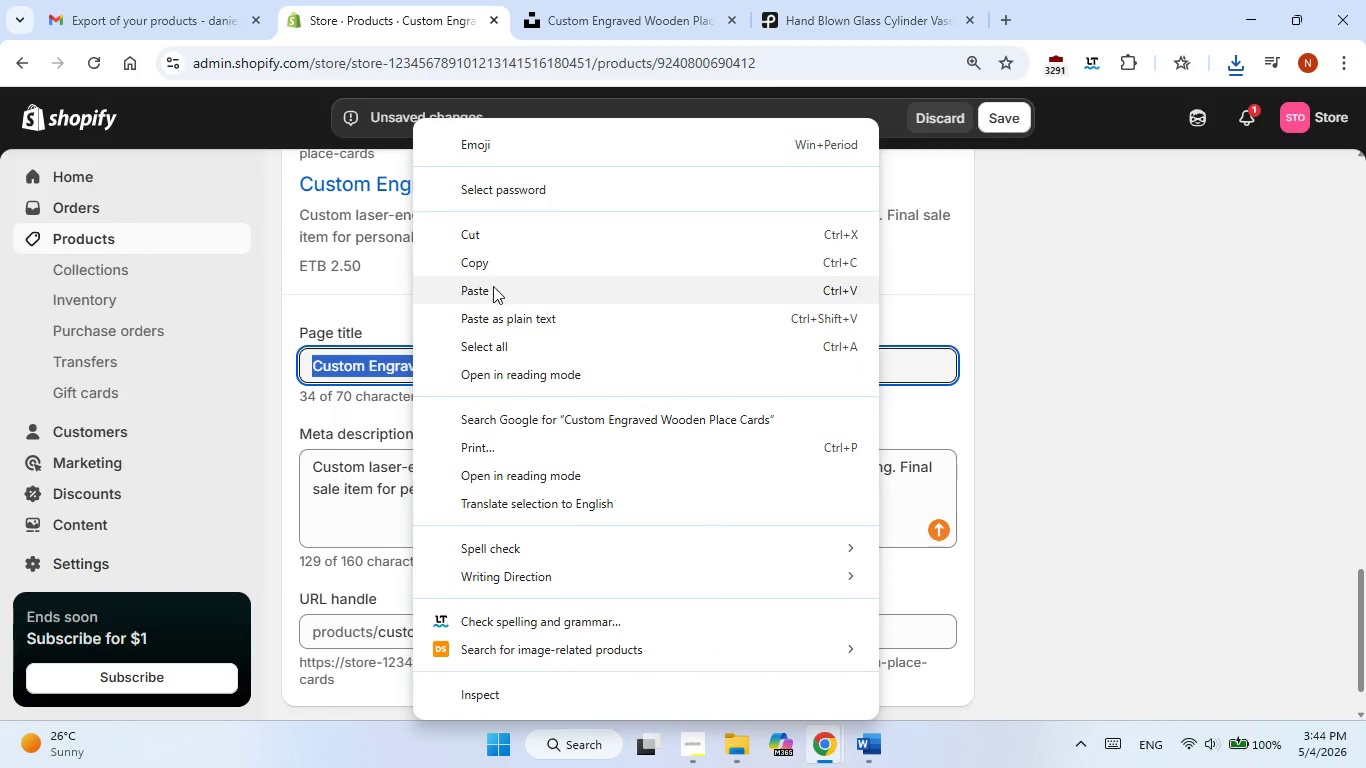 
left_click([492, 289])
 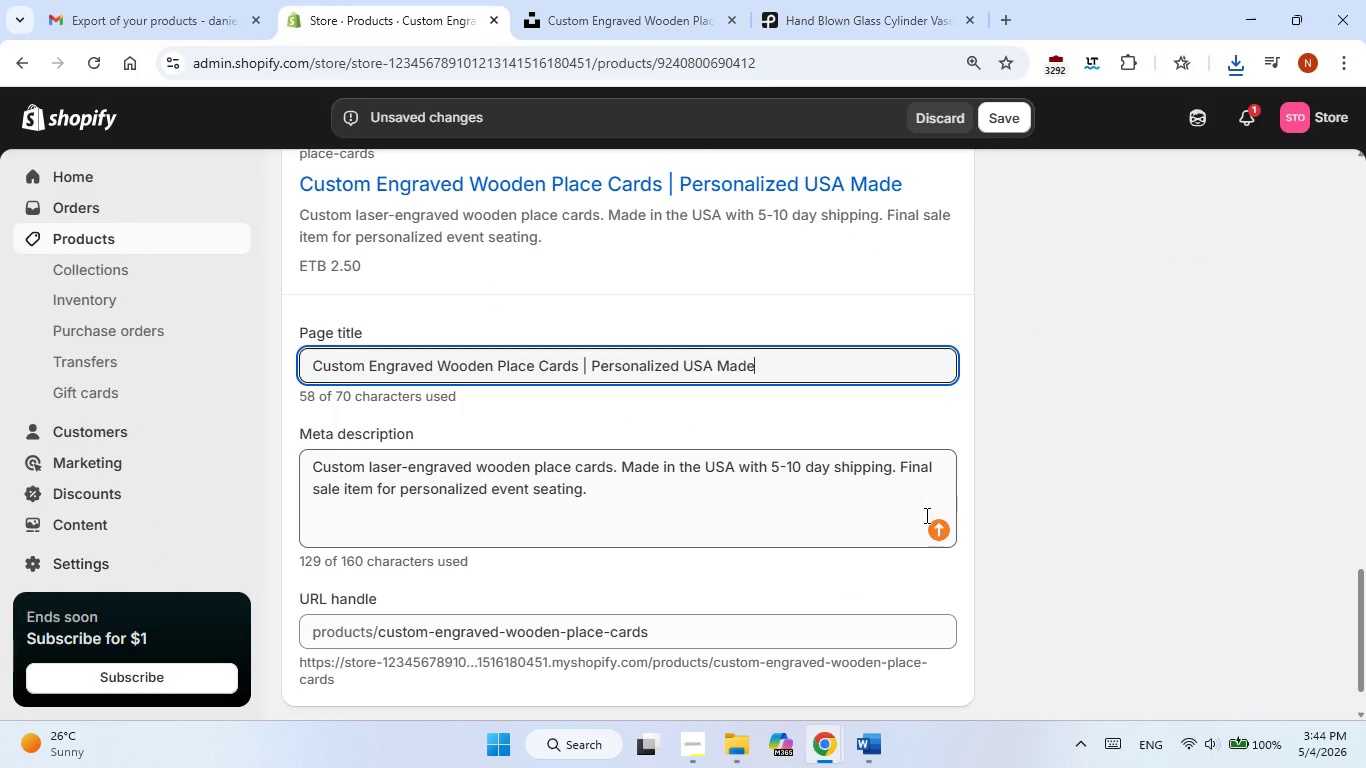 
scroll: coordinate [925, 515], scroll_direction: up, amount: 1.0
 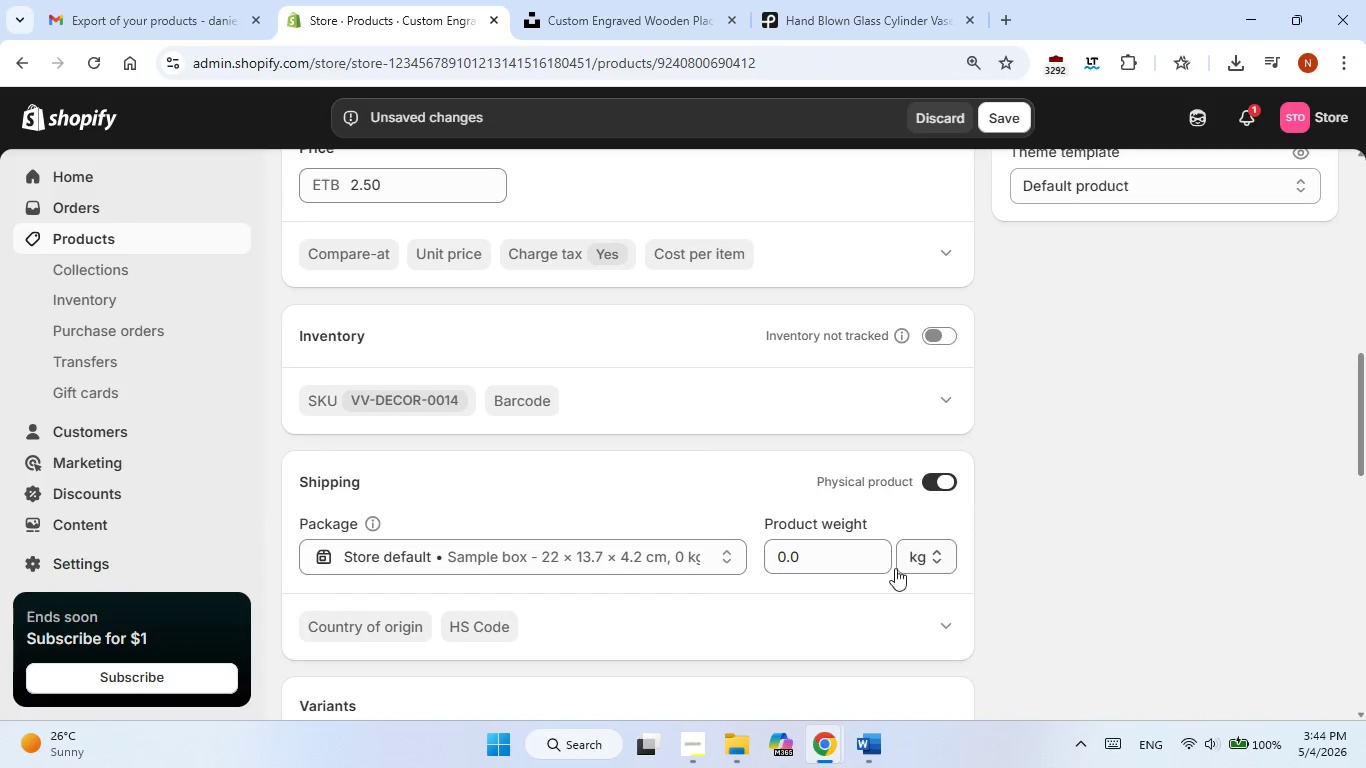 
double_click([782, 556])
 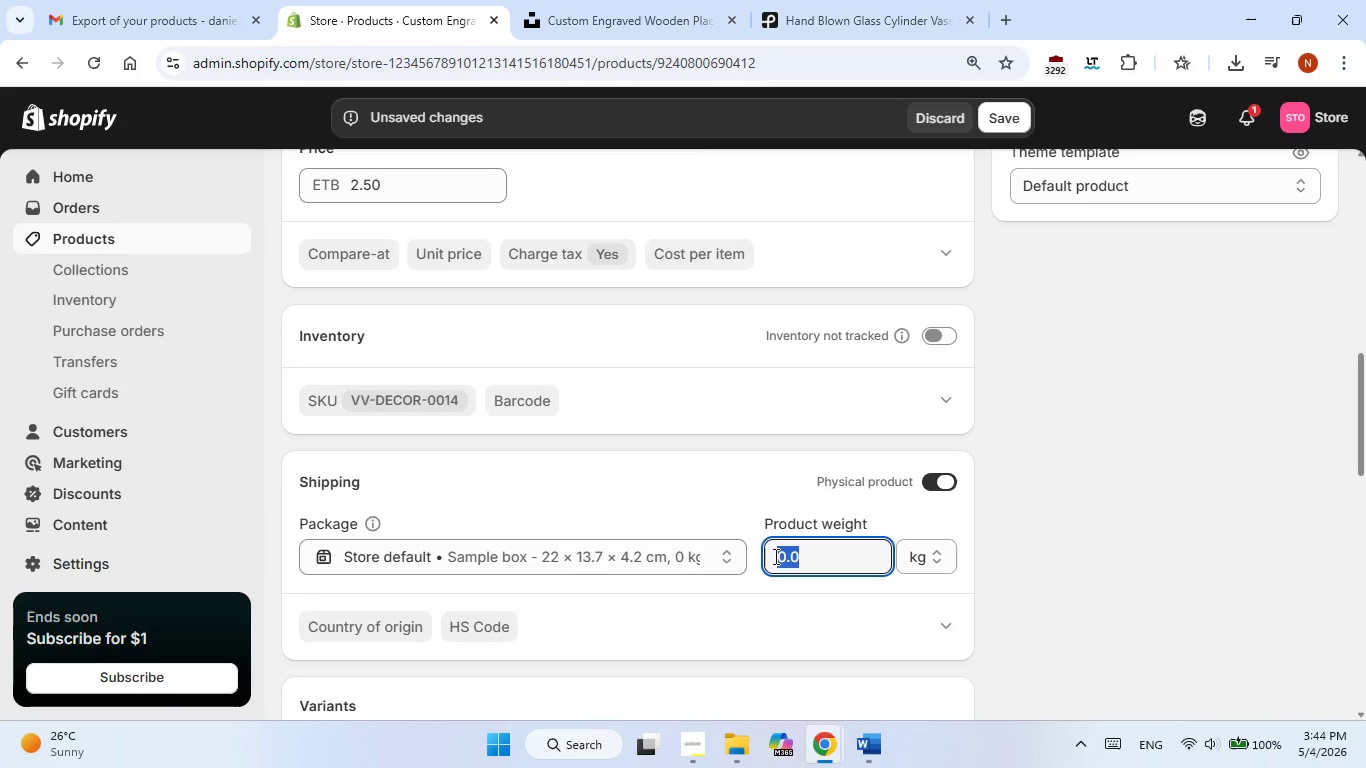 
key(Numpad1)
 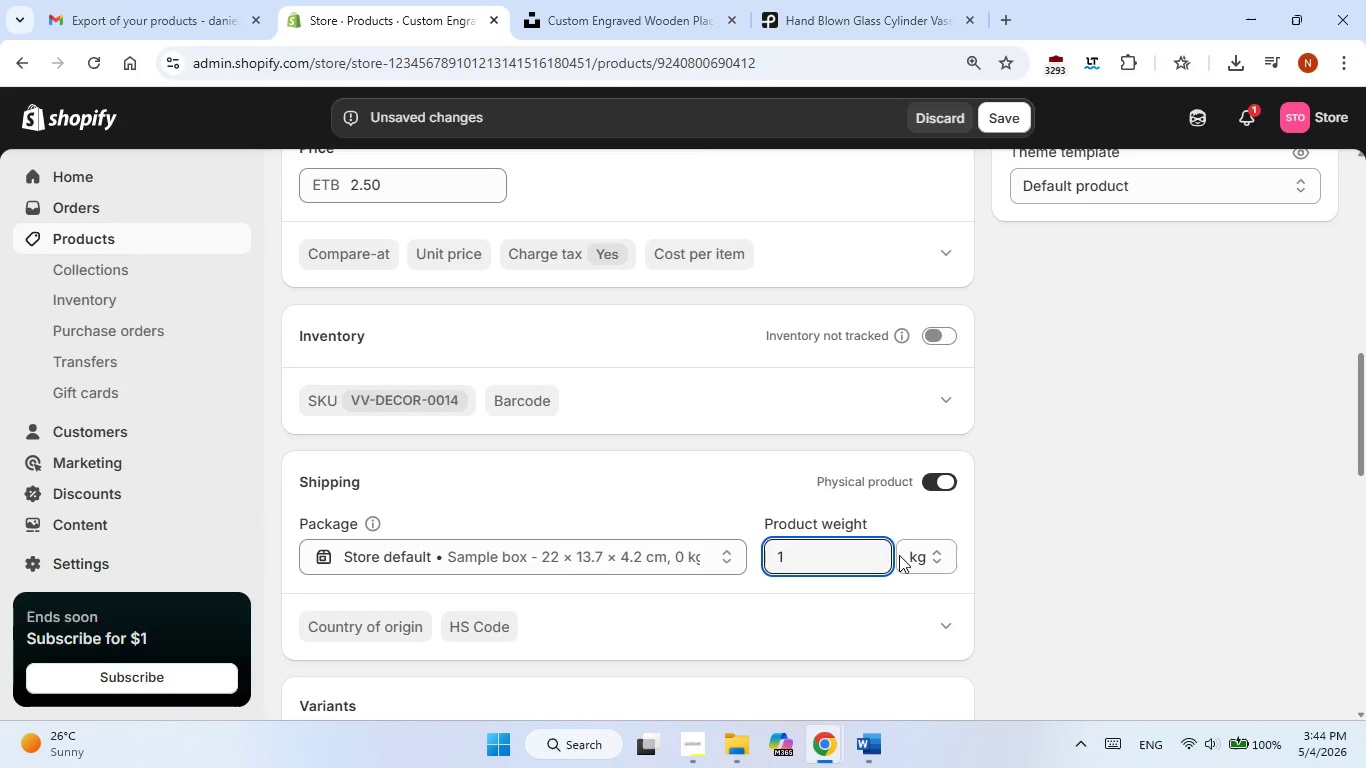 
left_click([928, 555])
 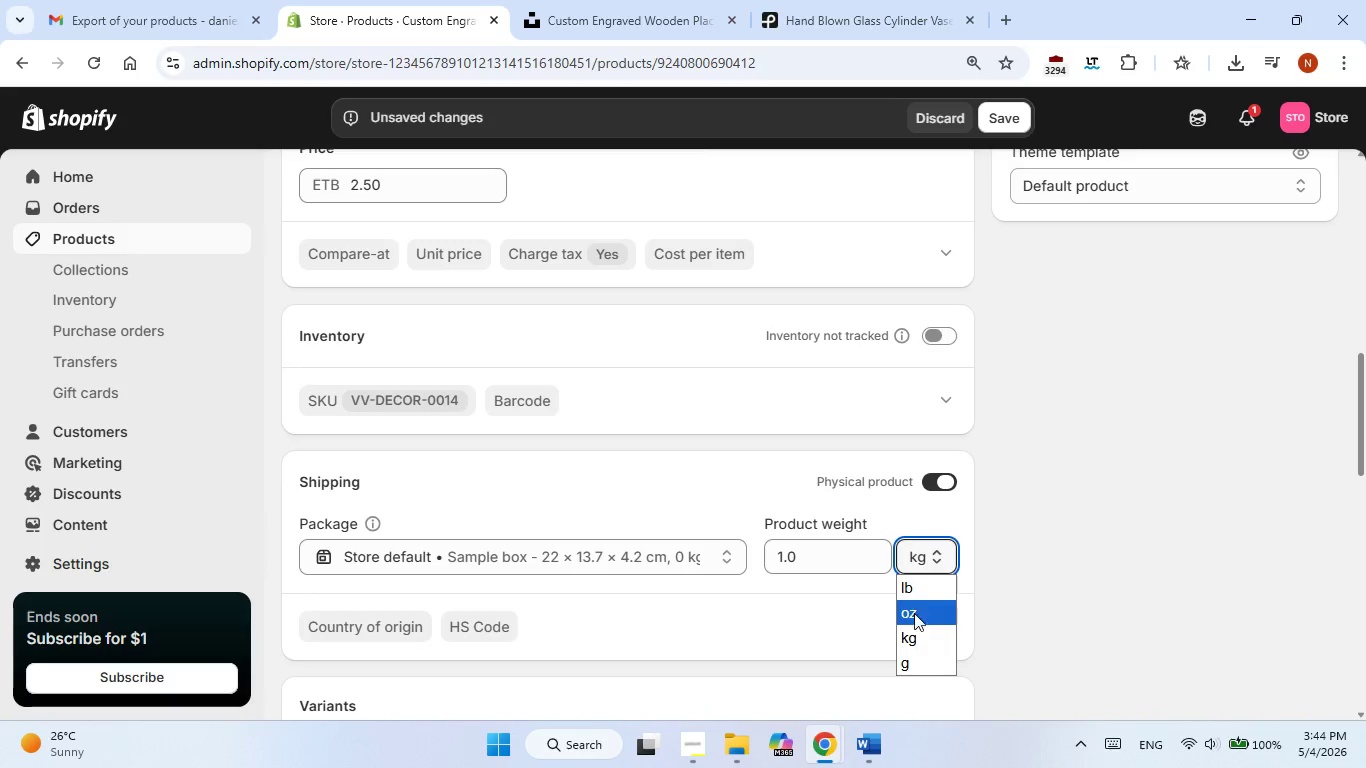 
left_click([913, 619])
 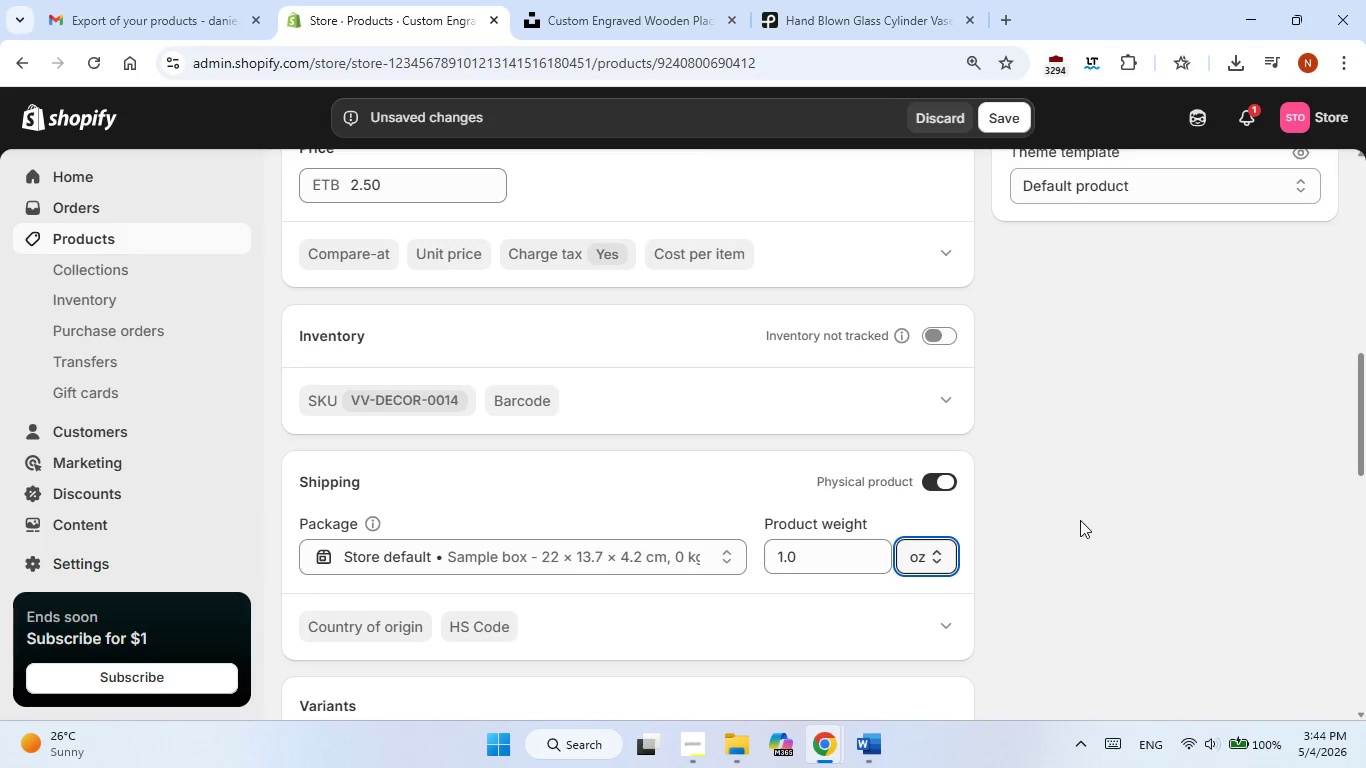 
left_click([1080, 520])
 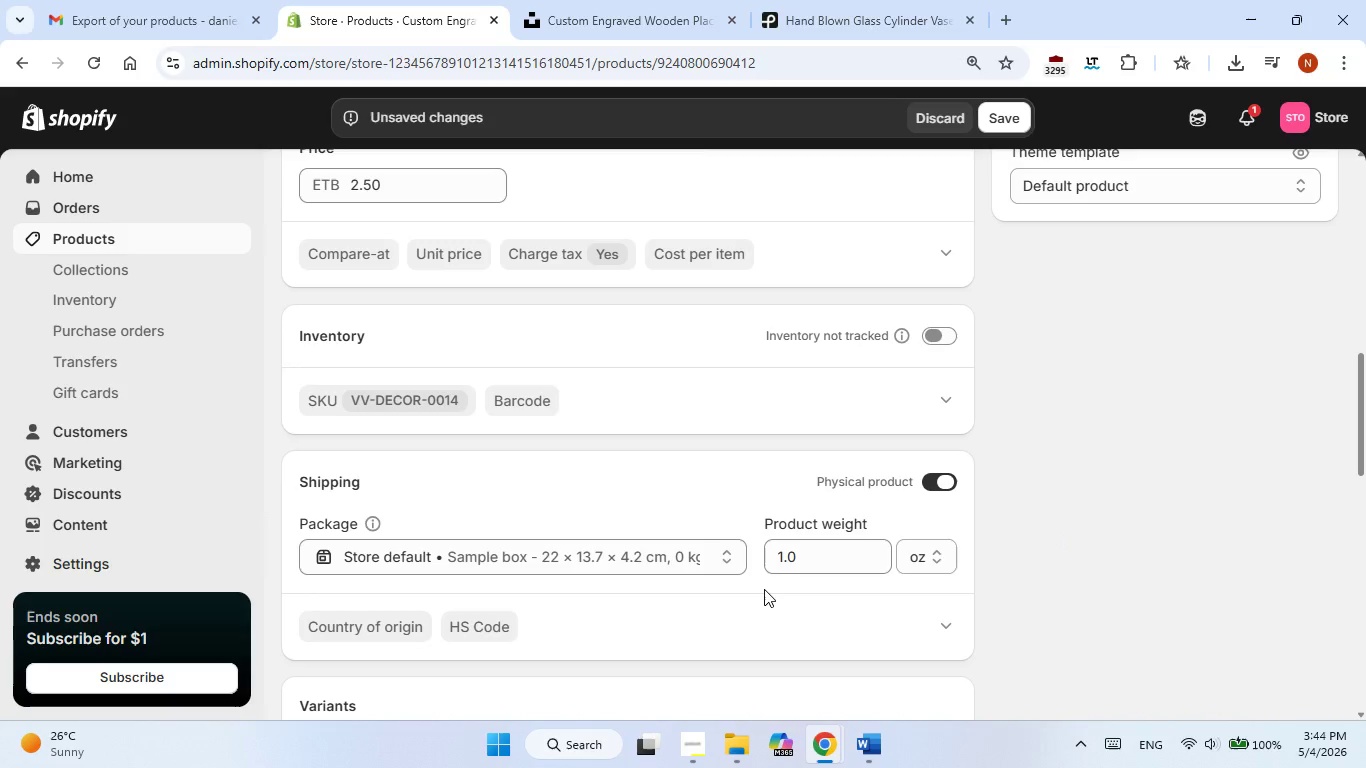 
scroll: coordinate [764, 539], scroll_direction: up, amount: 4.0
 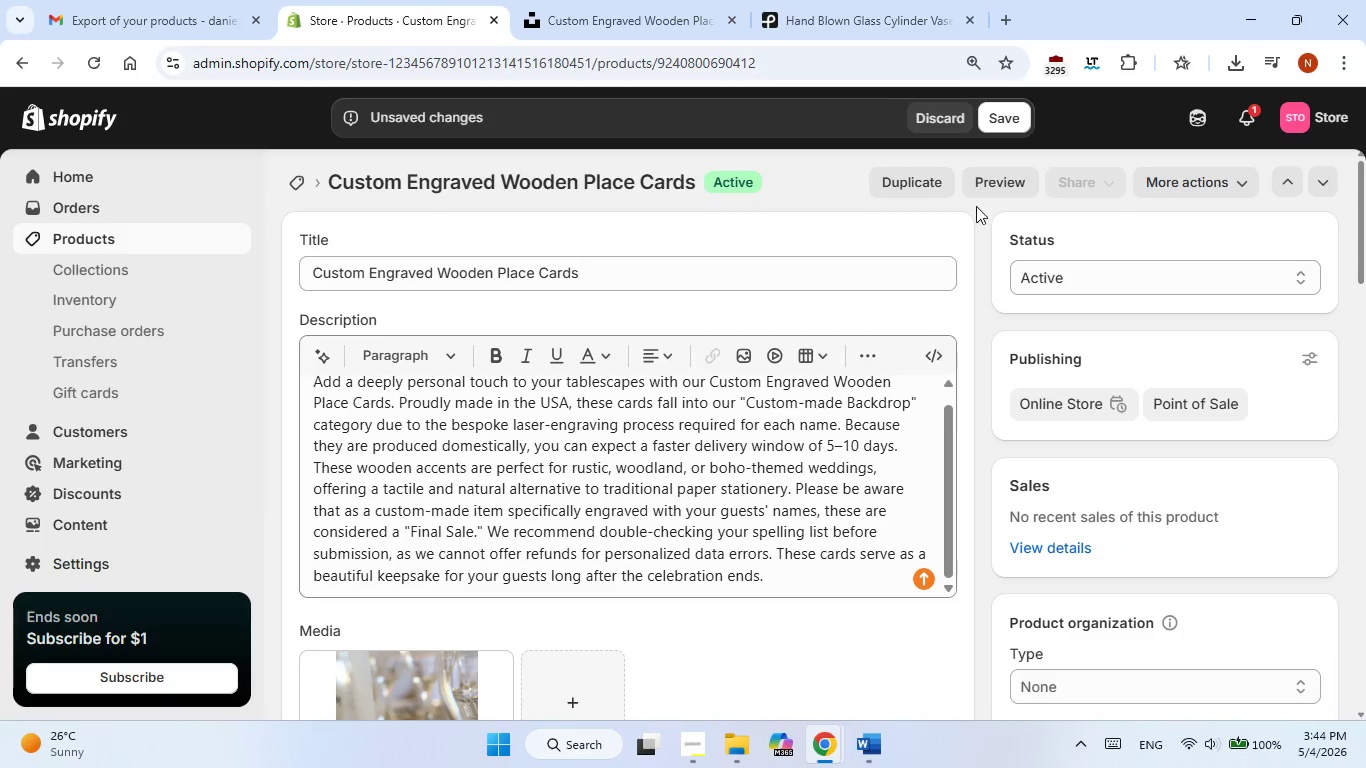 
left_click([1000, 119])
 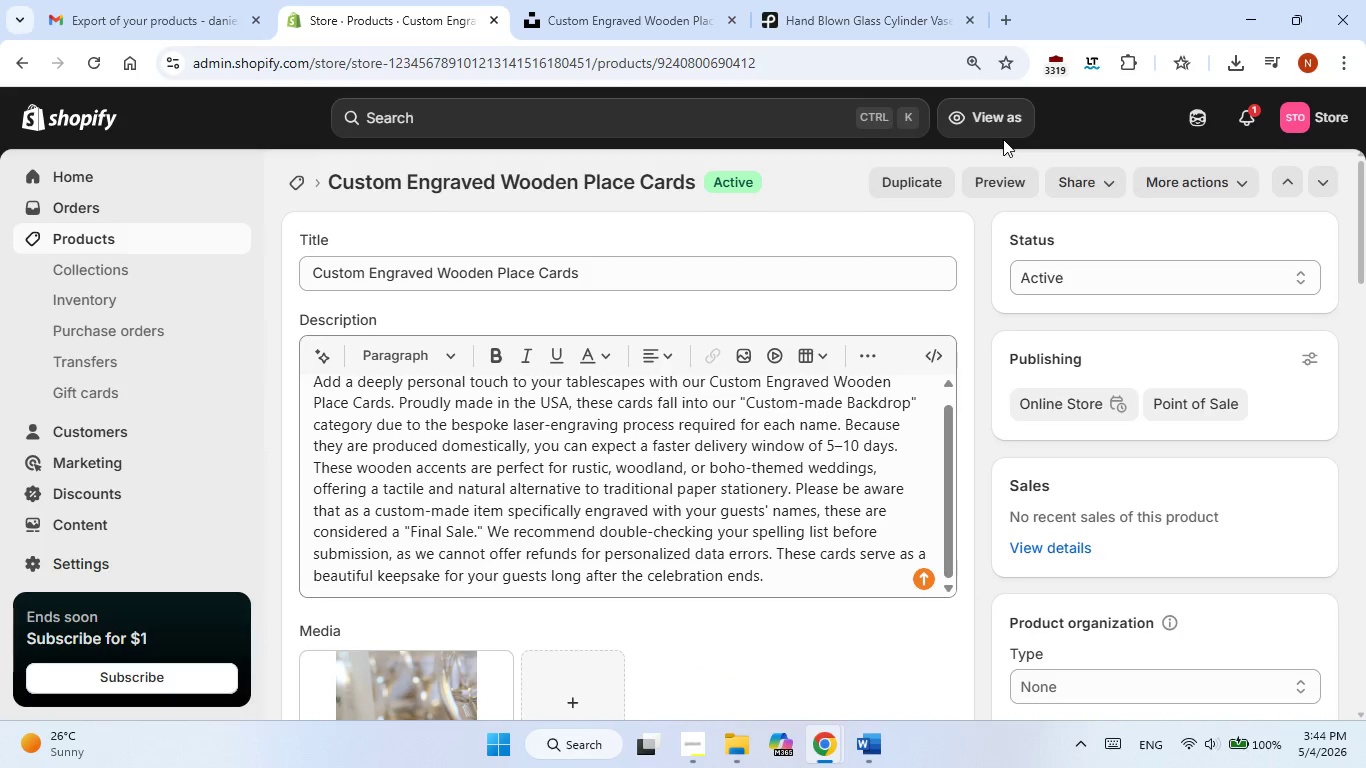 
wait(17.09)
 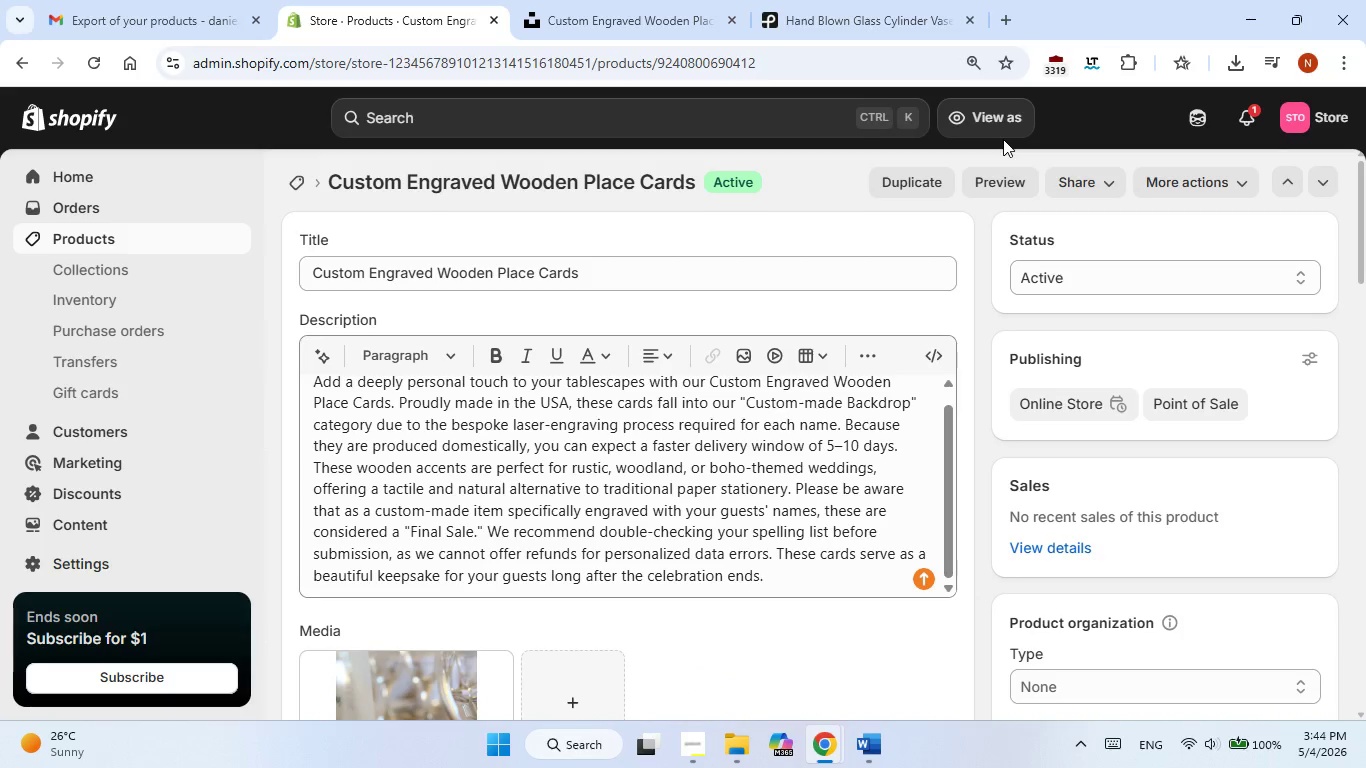 
left_click([830, 177])
 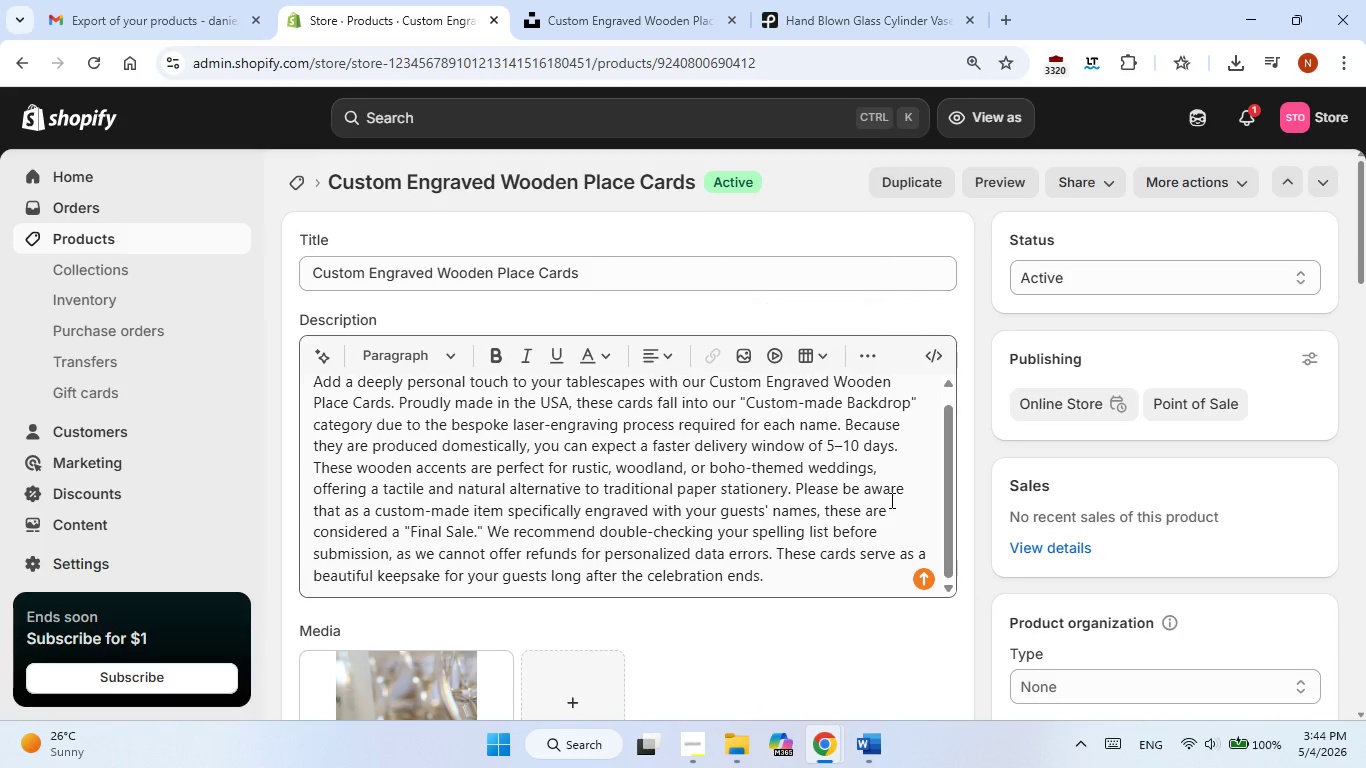 
scroll: coordinate [890, 500], scroll_direction: down, amount: 2.0
 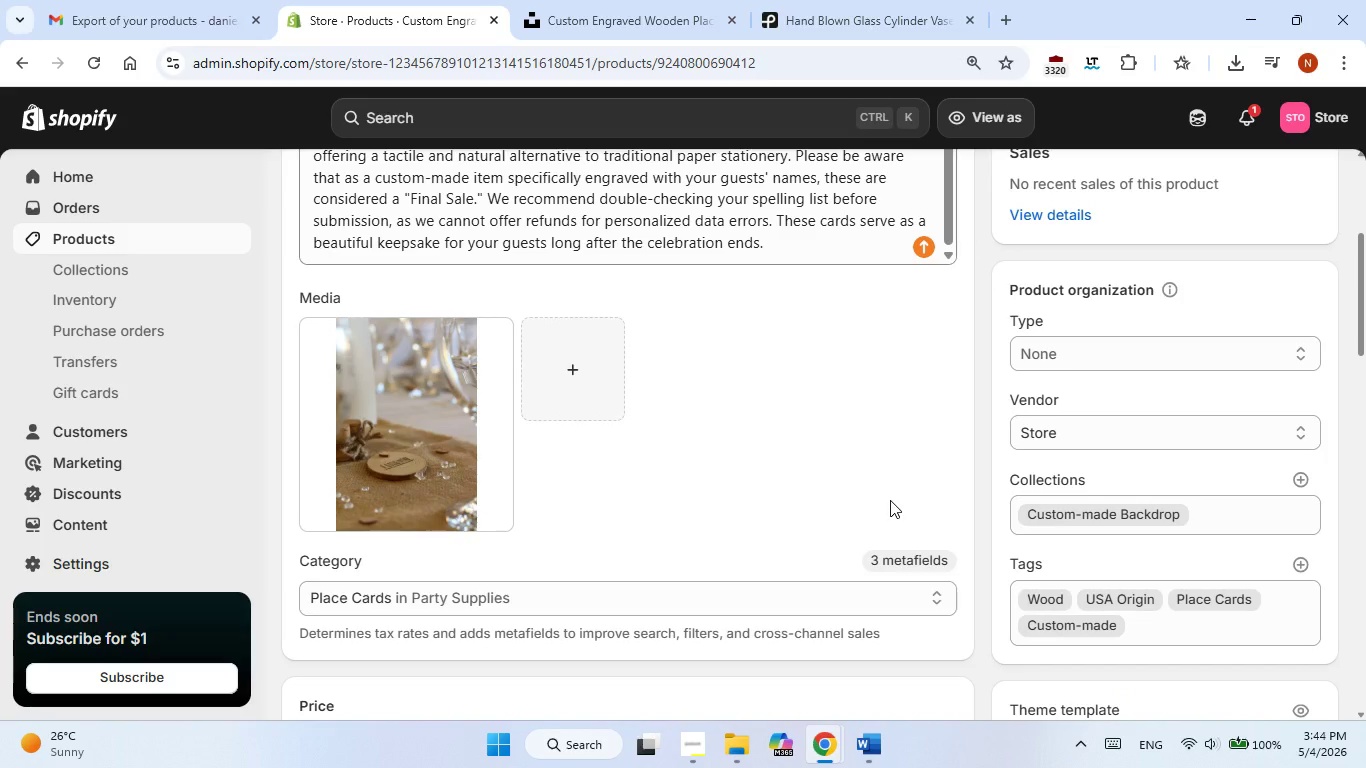 
scroll: coordinate [890, 500], scroll_direction: up, amount: 4.0
 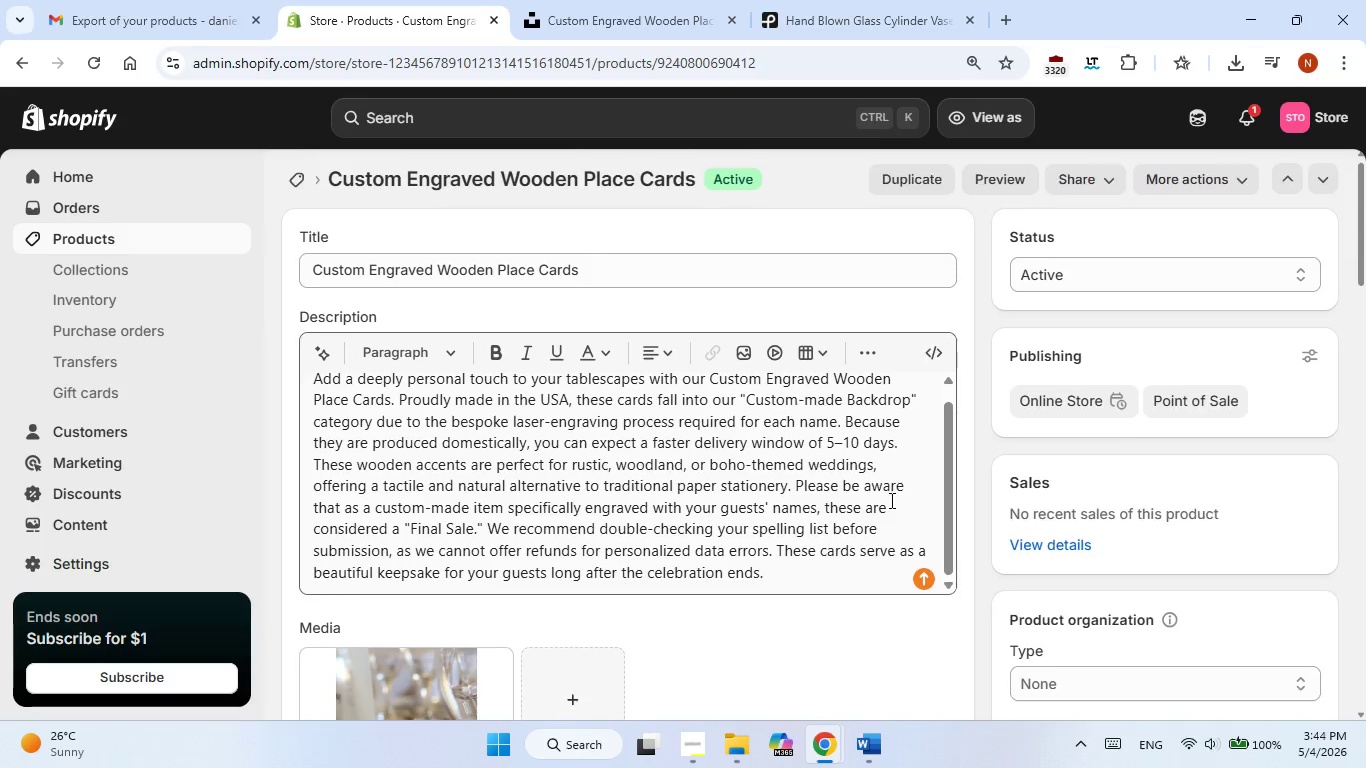 
scroll: coordinate [890, 500], scroll_direction: down, amount: 13.0
 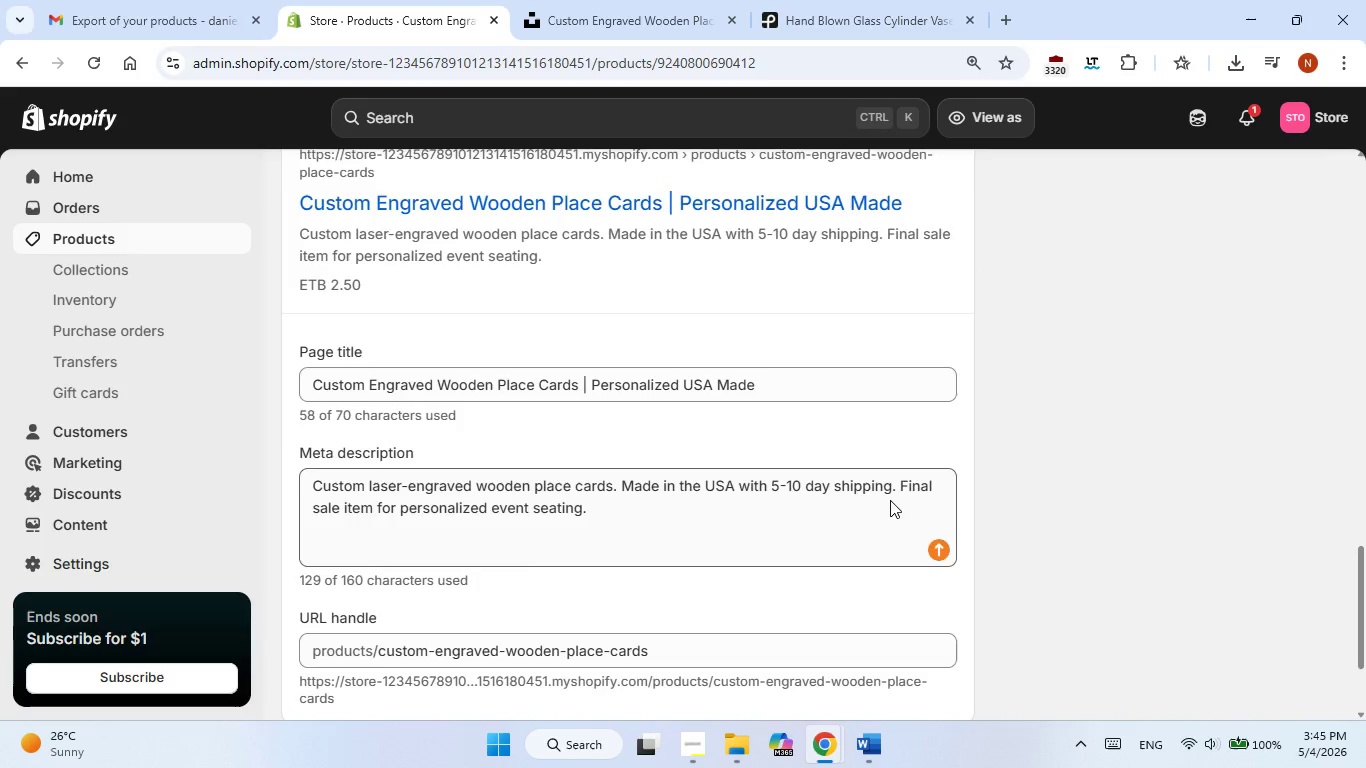 
scroll: coordinate [890, 500], scroll_direction: up, amount: 19.0
 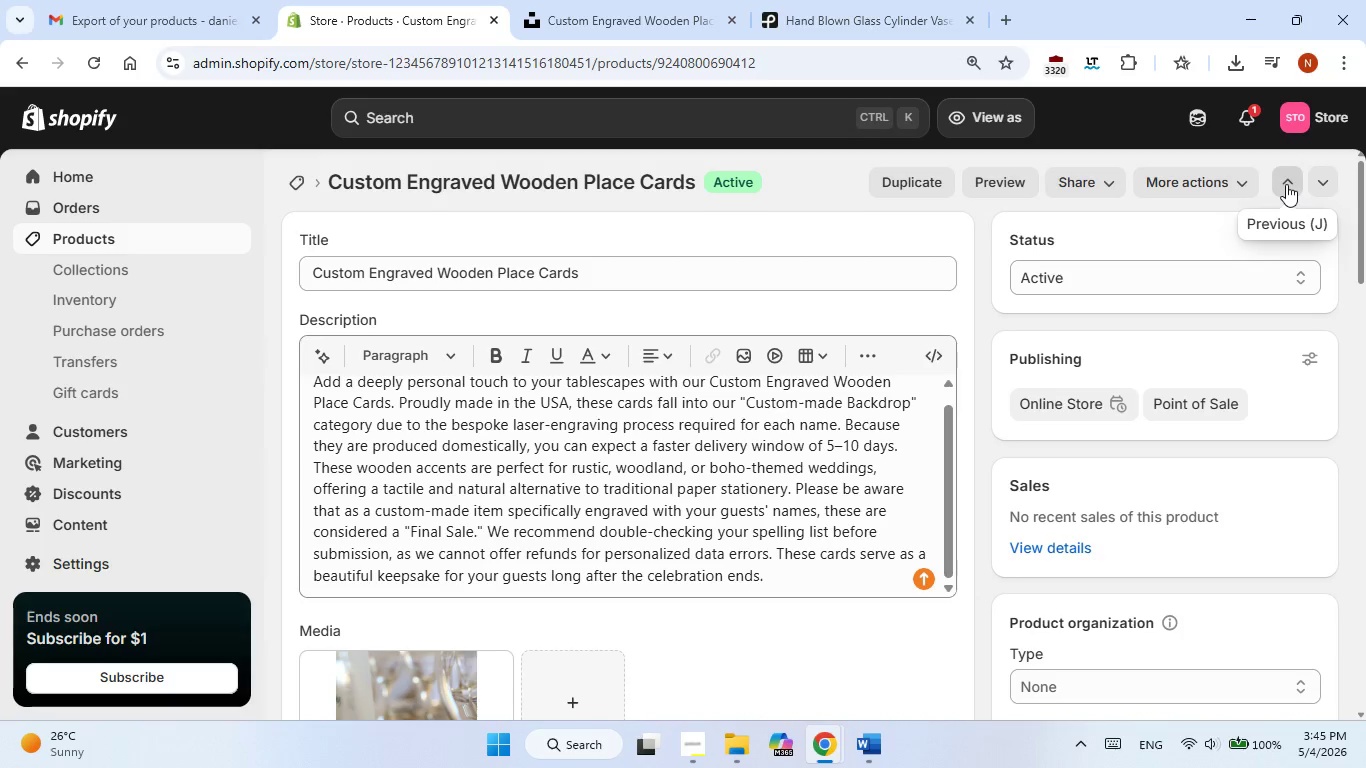 
left_click([1286, 184])
 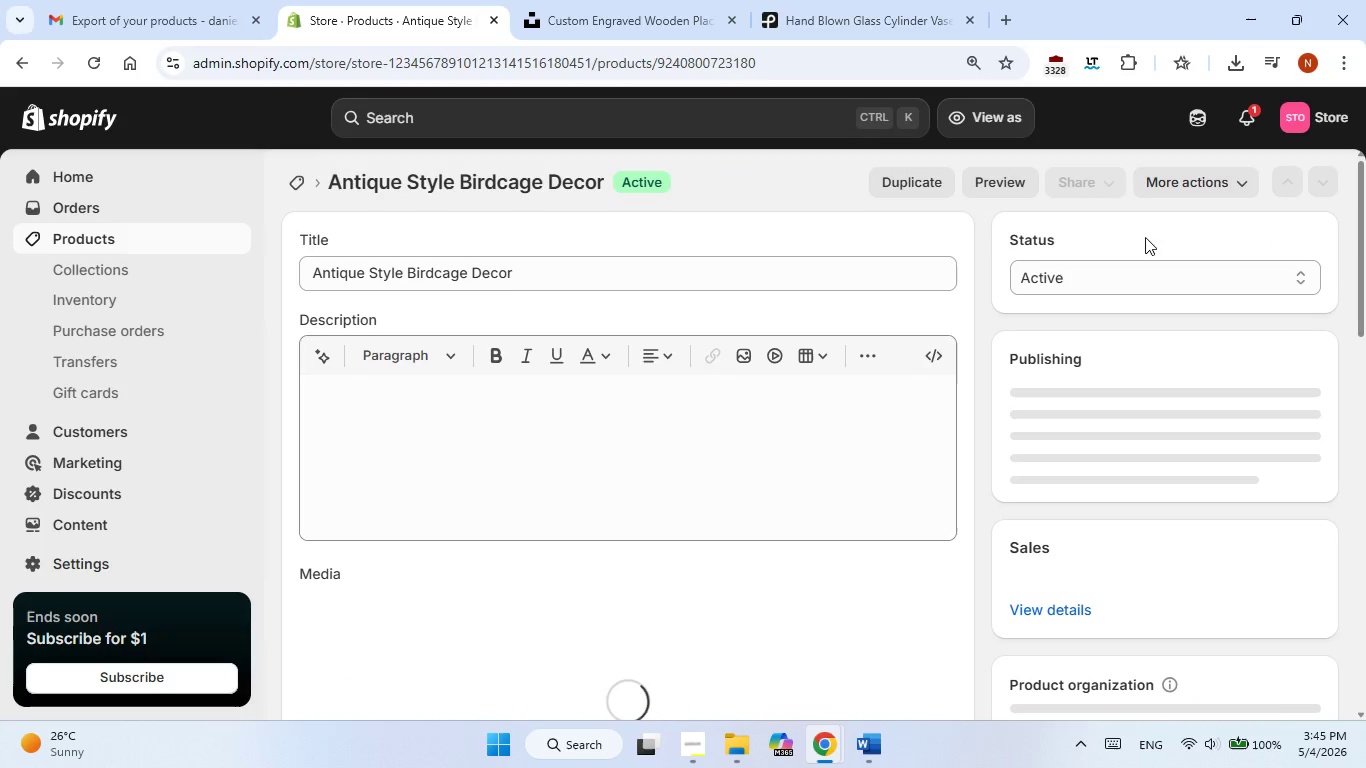 
wait(5.52)
 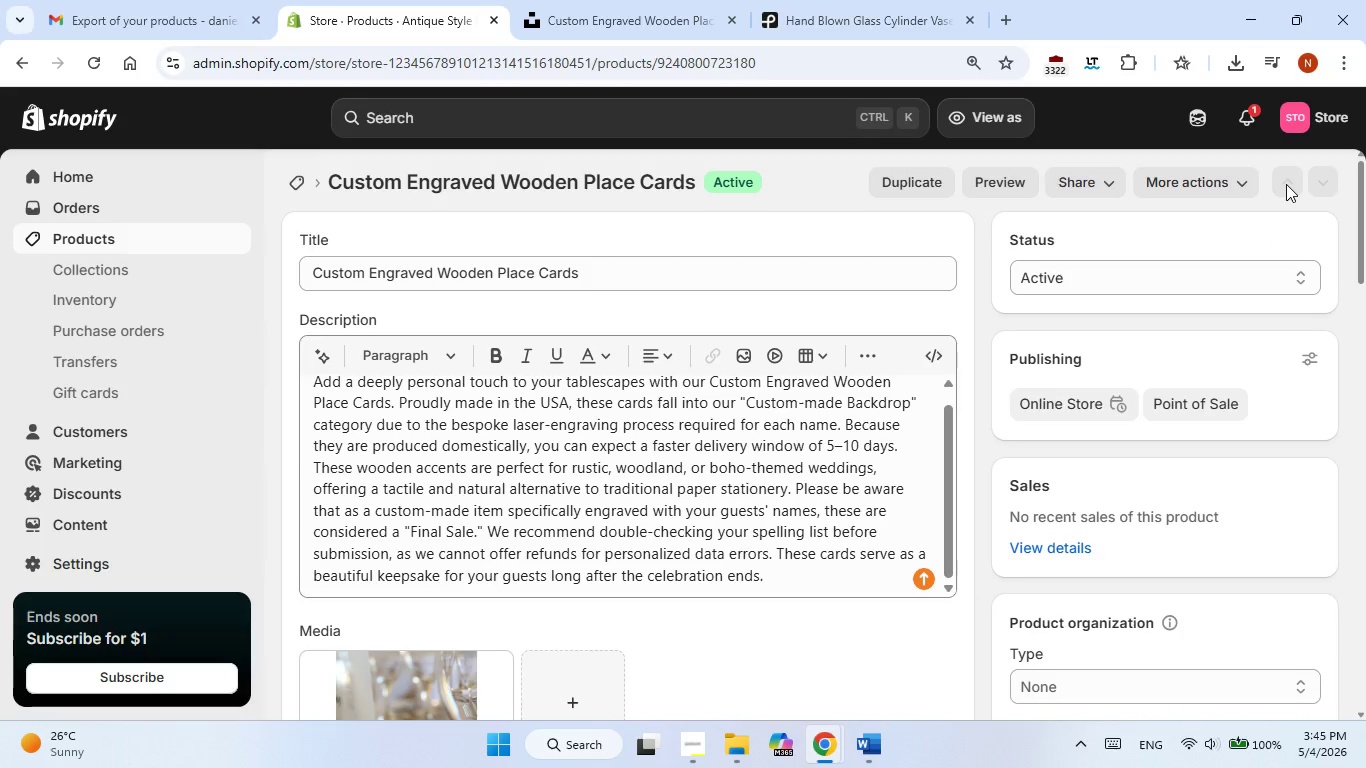 
left_click([881, 744])
 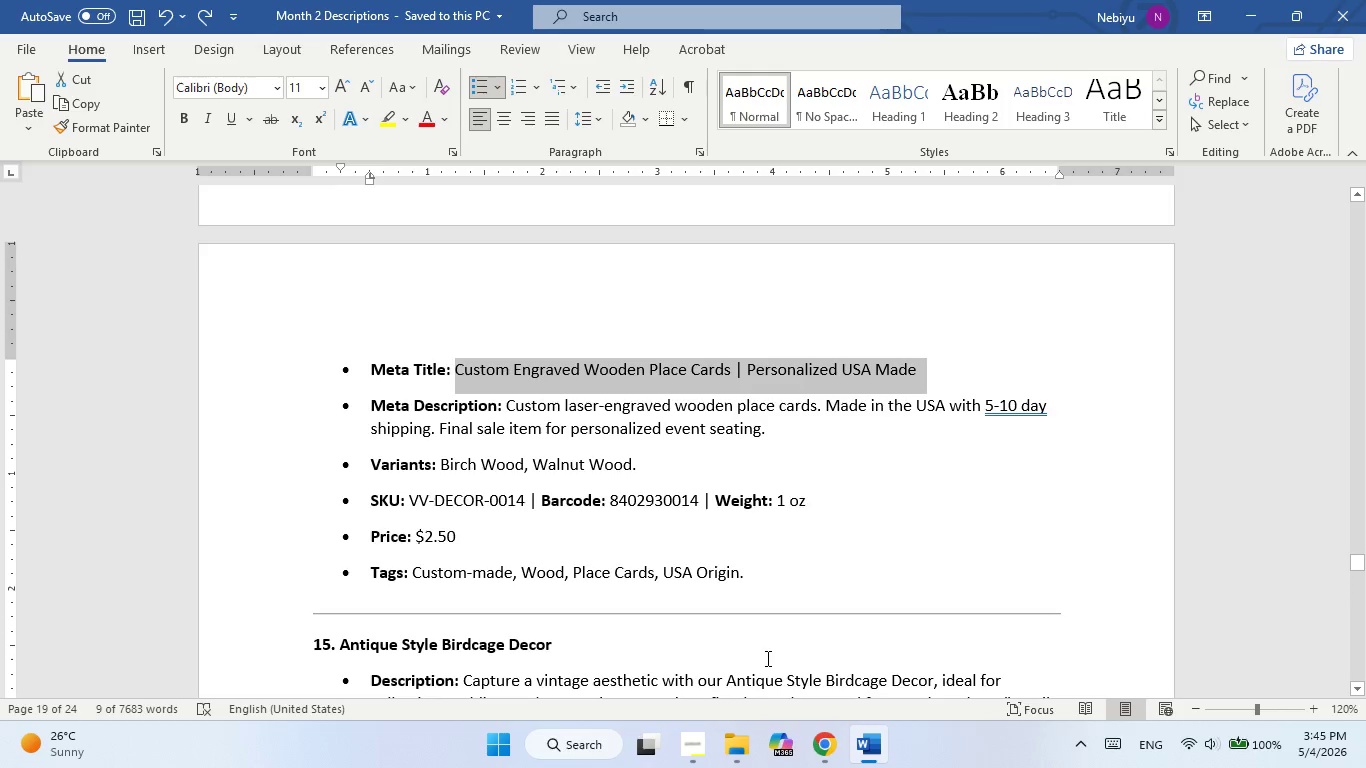 
left_click([868, 744])
 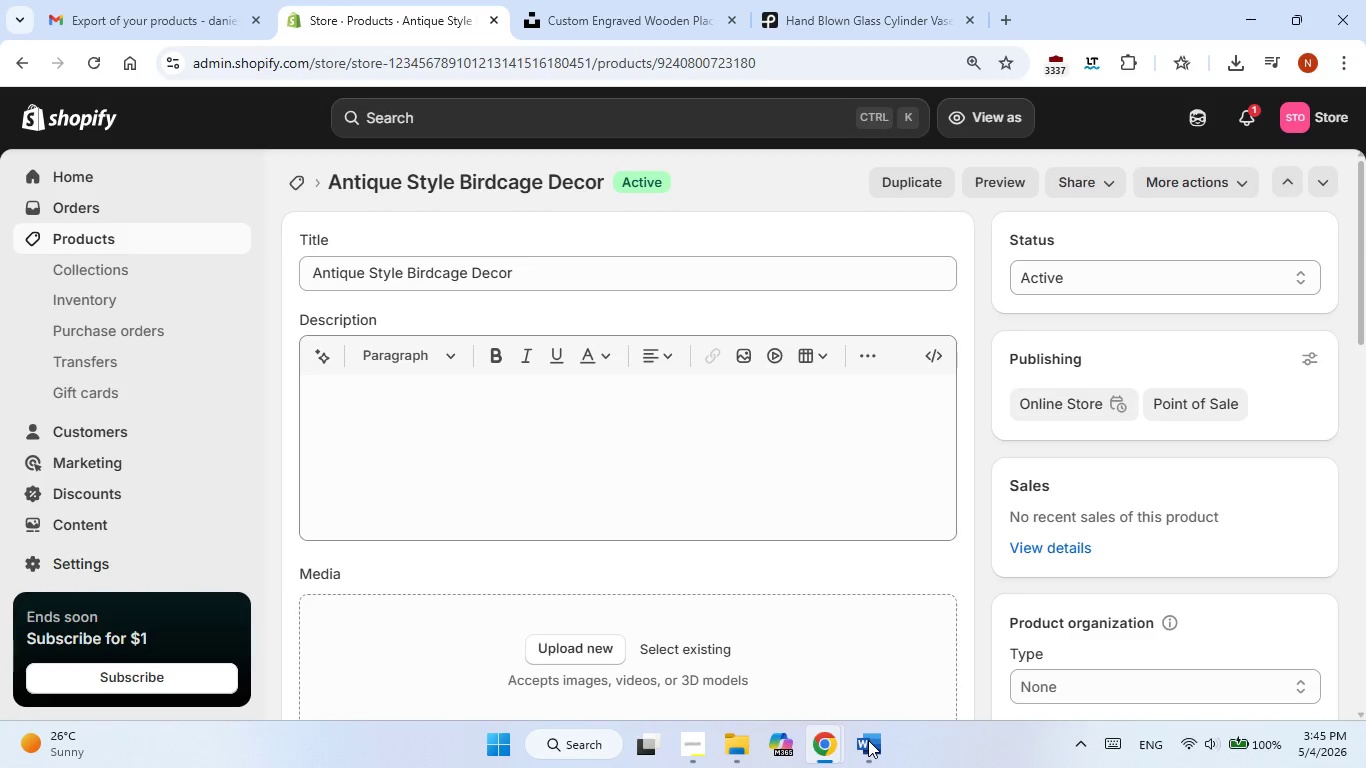 
left_click([868, 740])
 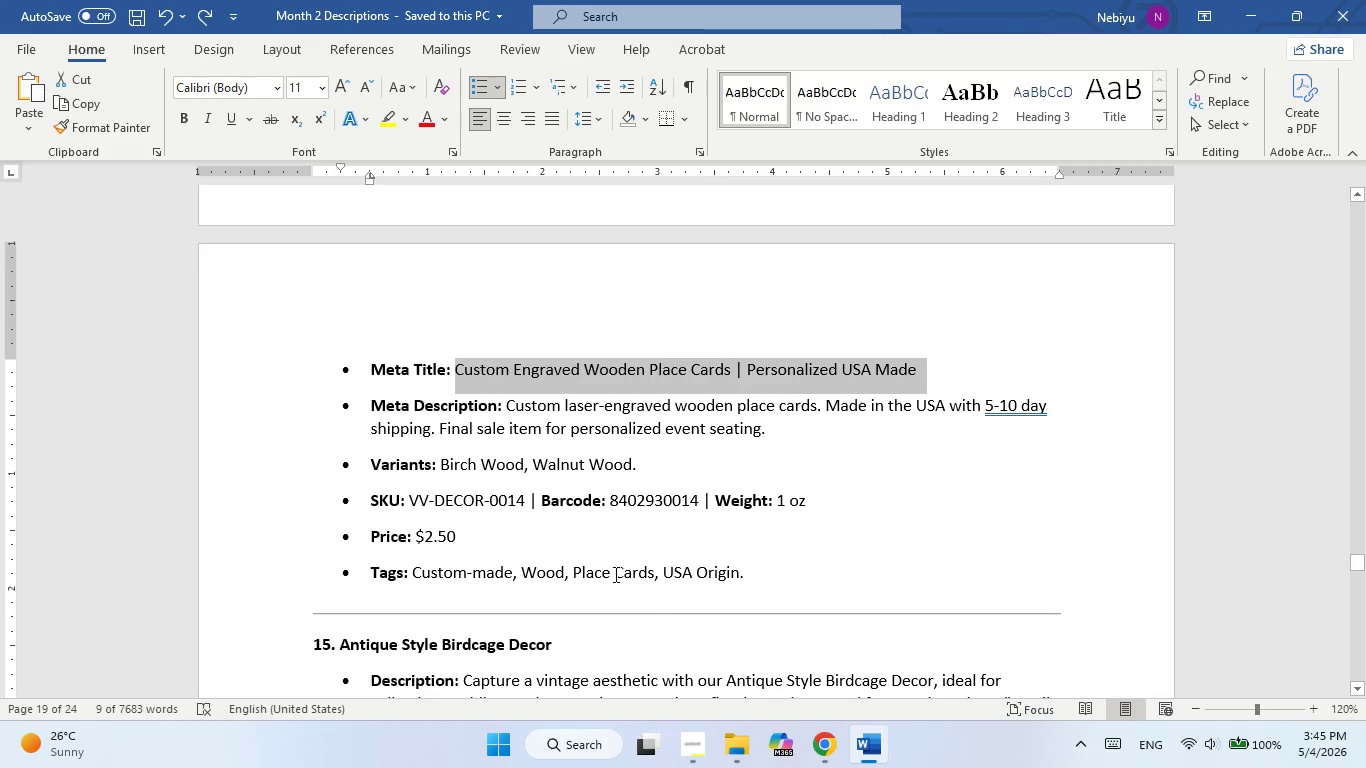 
scroll: coordinate [512, 506], scroll_direction: down, amount: 4.0
 